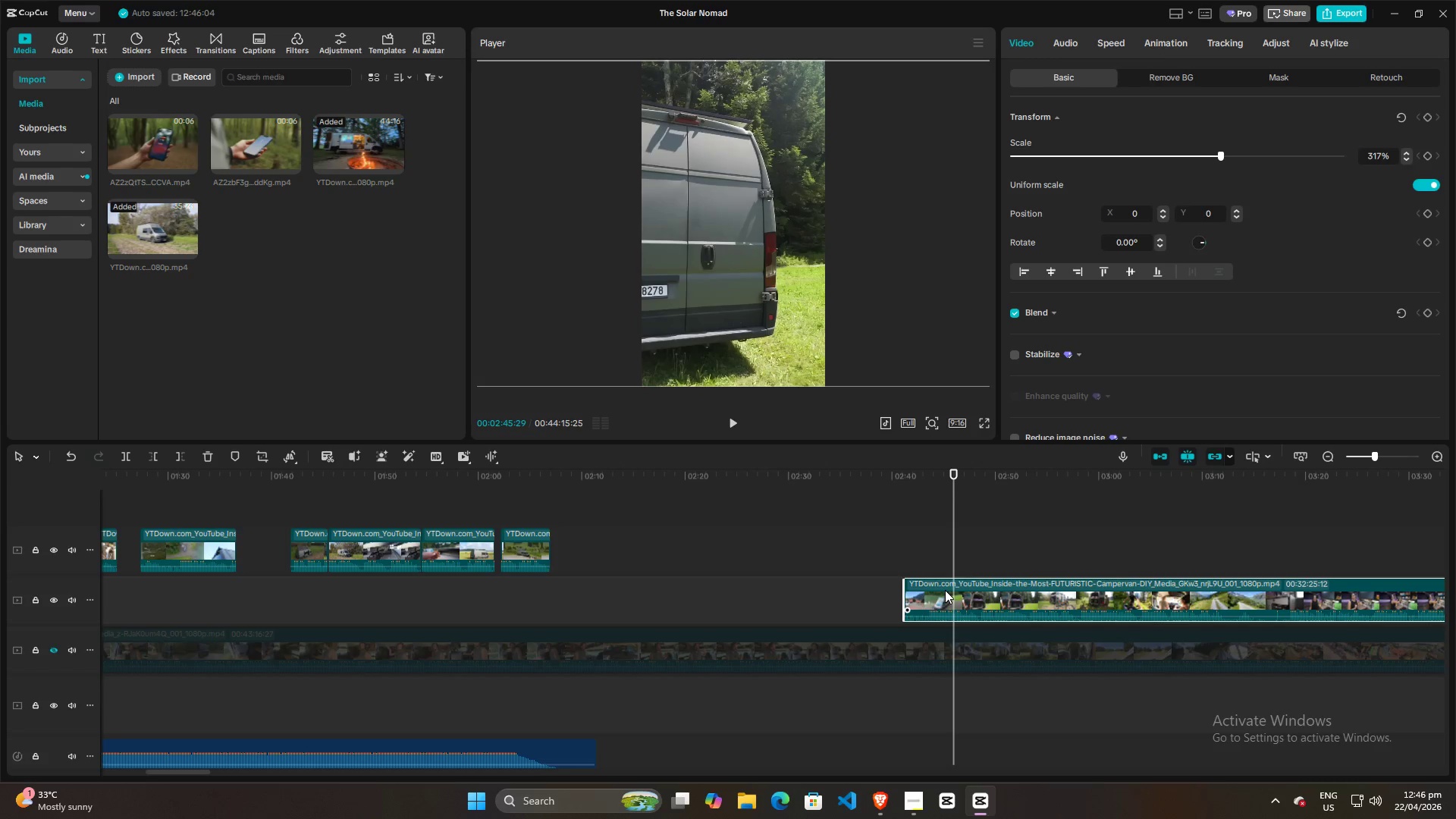 
key(ArrowLeft)
 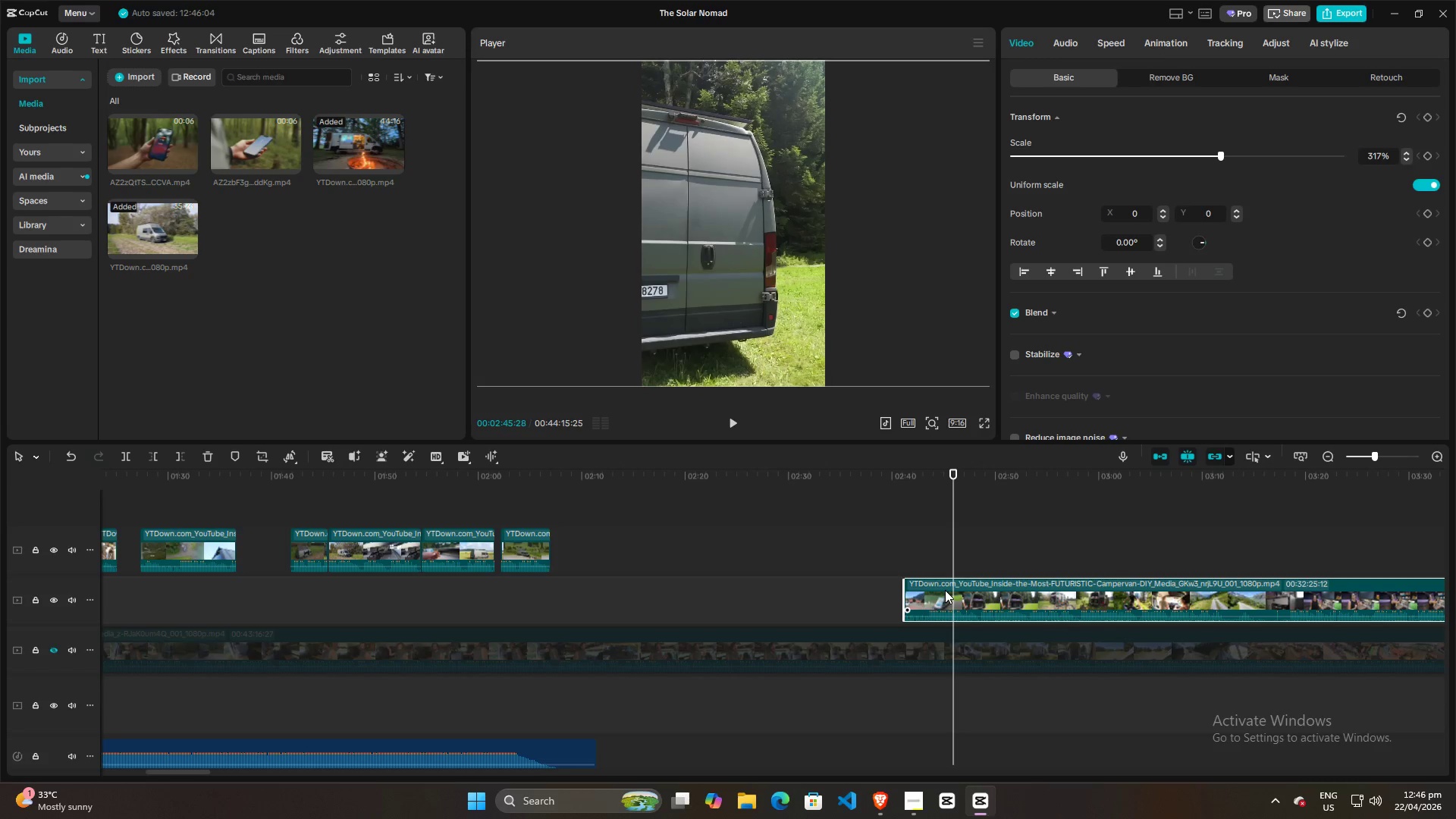 
key(ArrowLeft)
 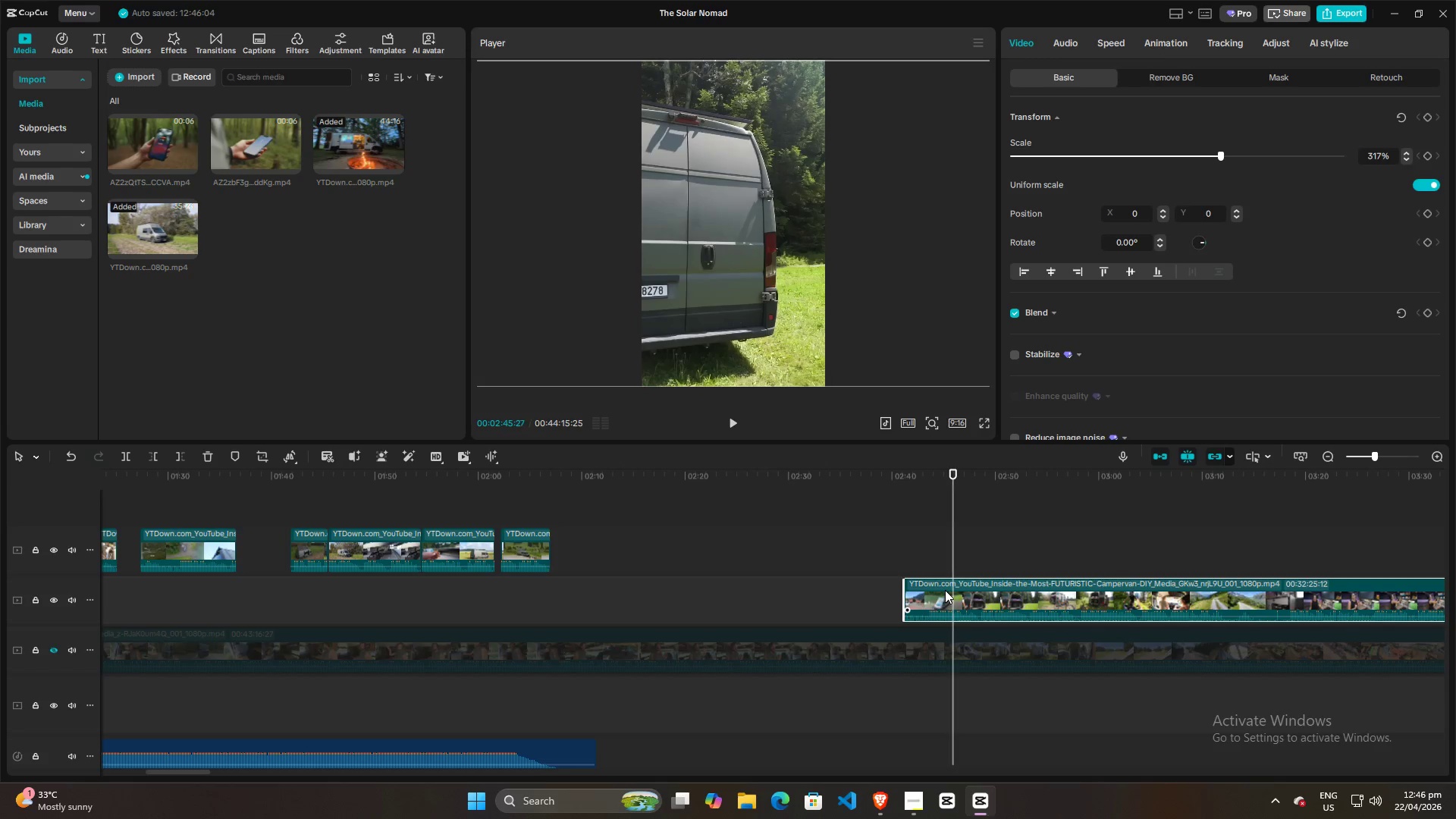 
key(ArrowLeft)
 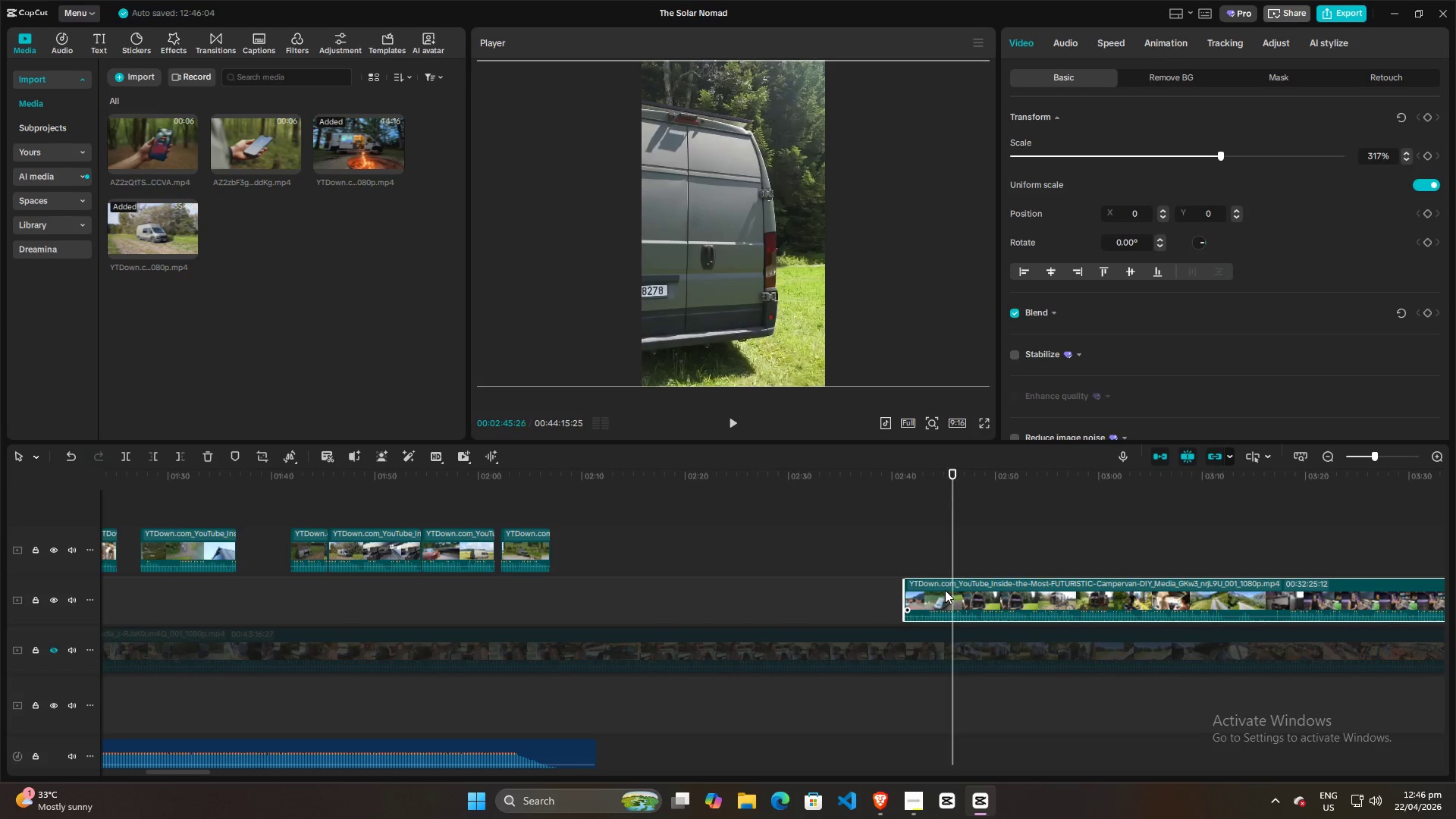 
key(ArrowLeft)
 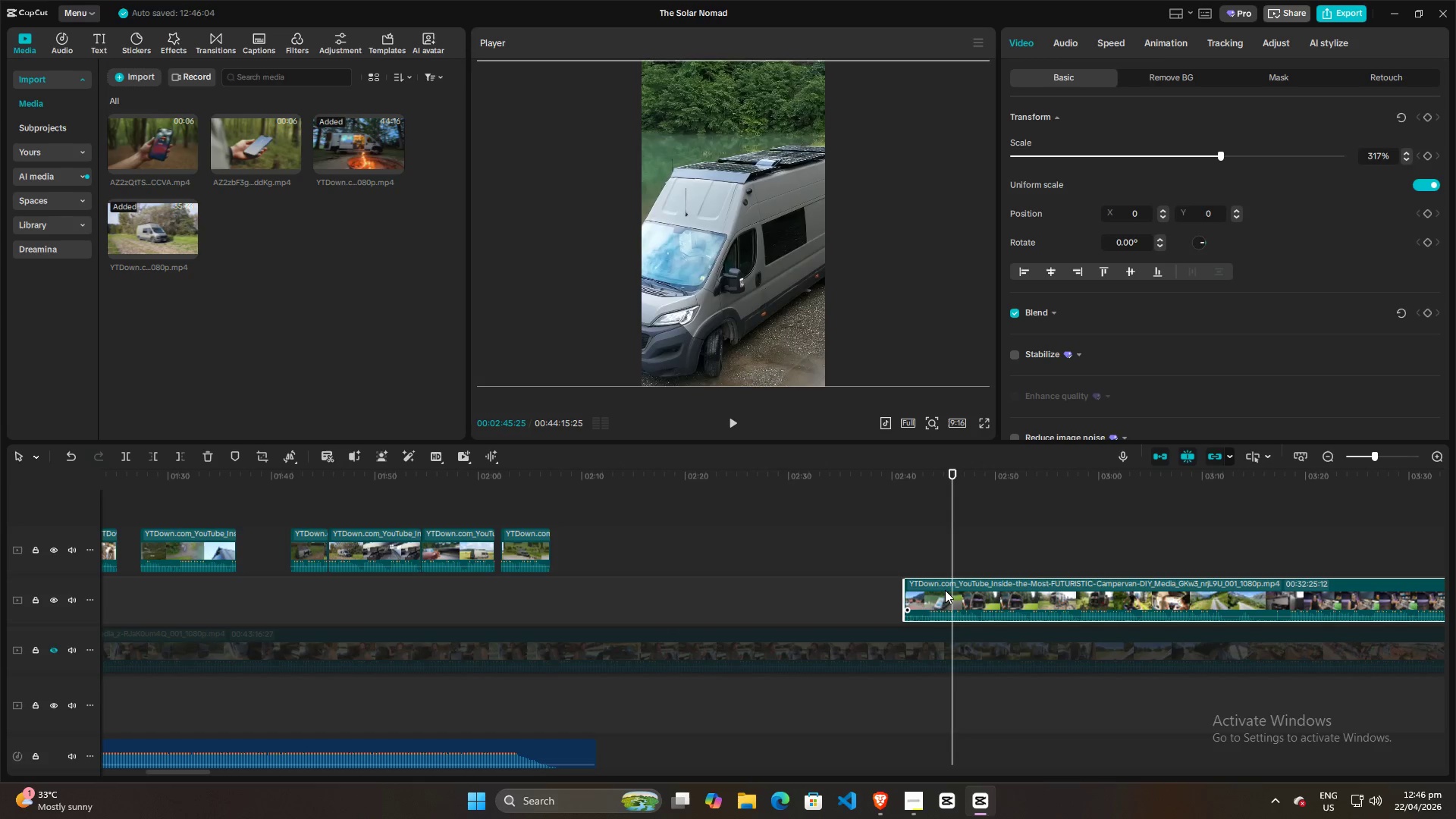 
key(ArrowRight)
 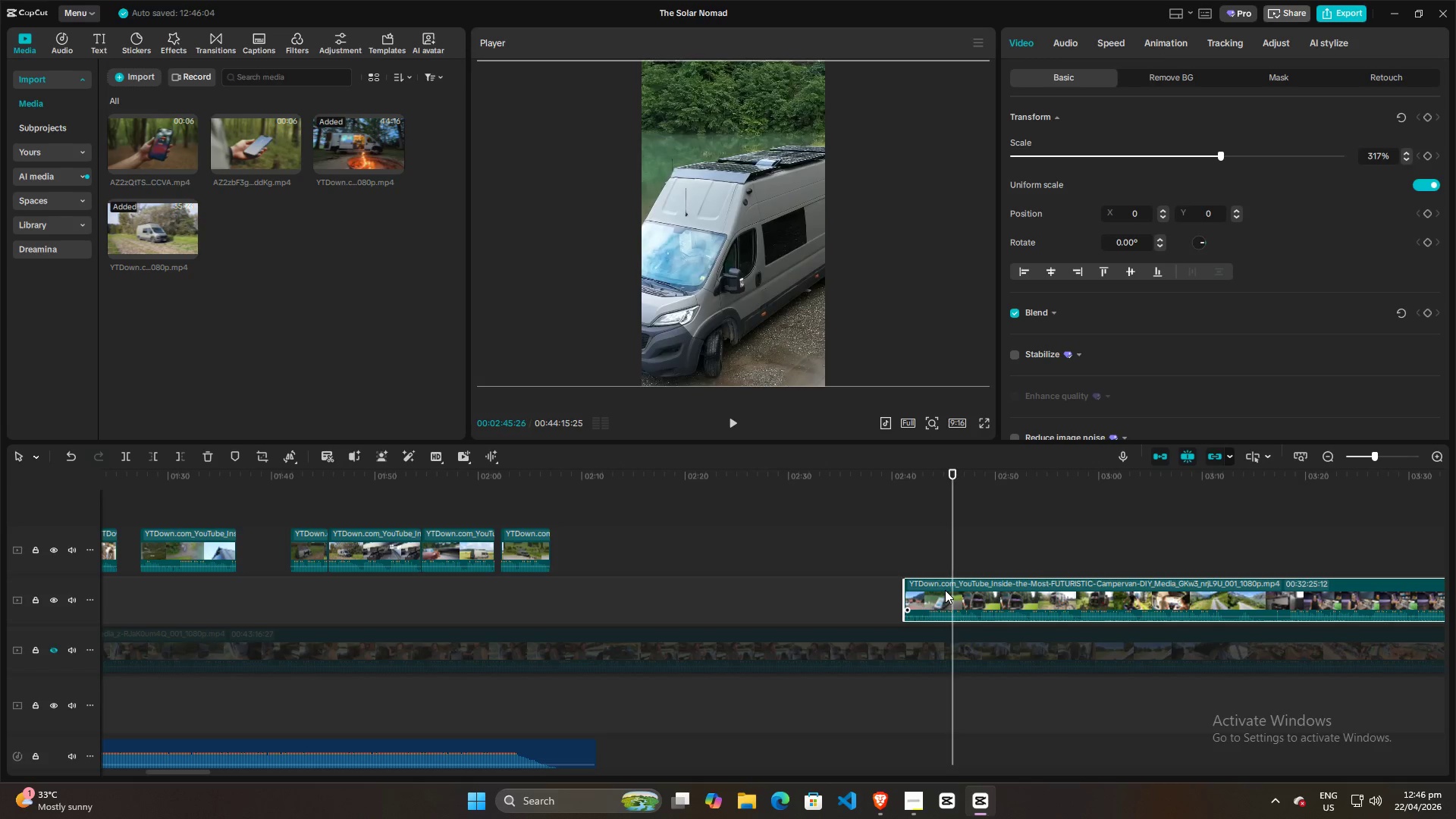 
key(ArrowRight)
 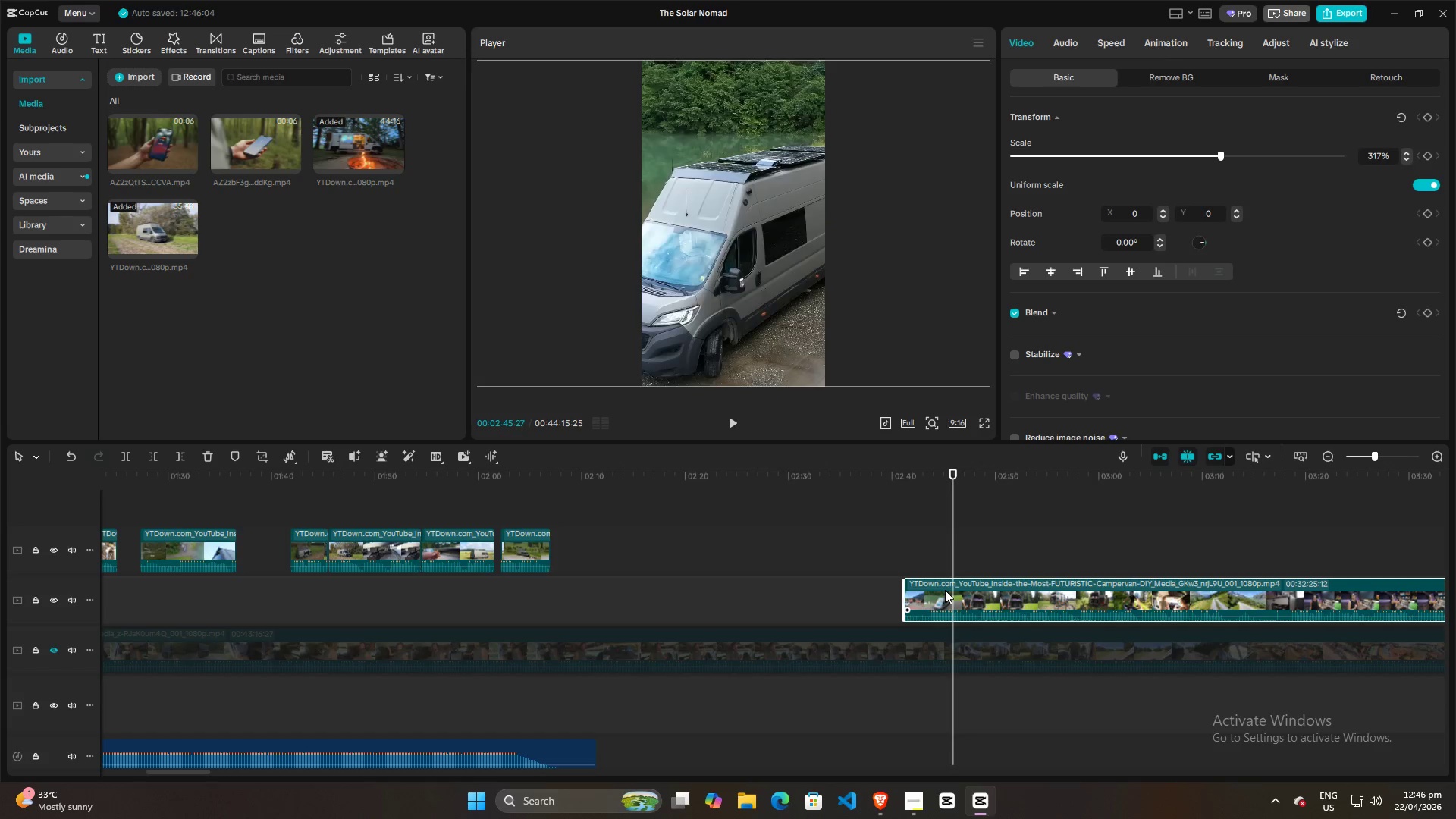 
key(ArrowRight)
 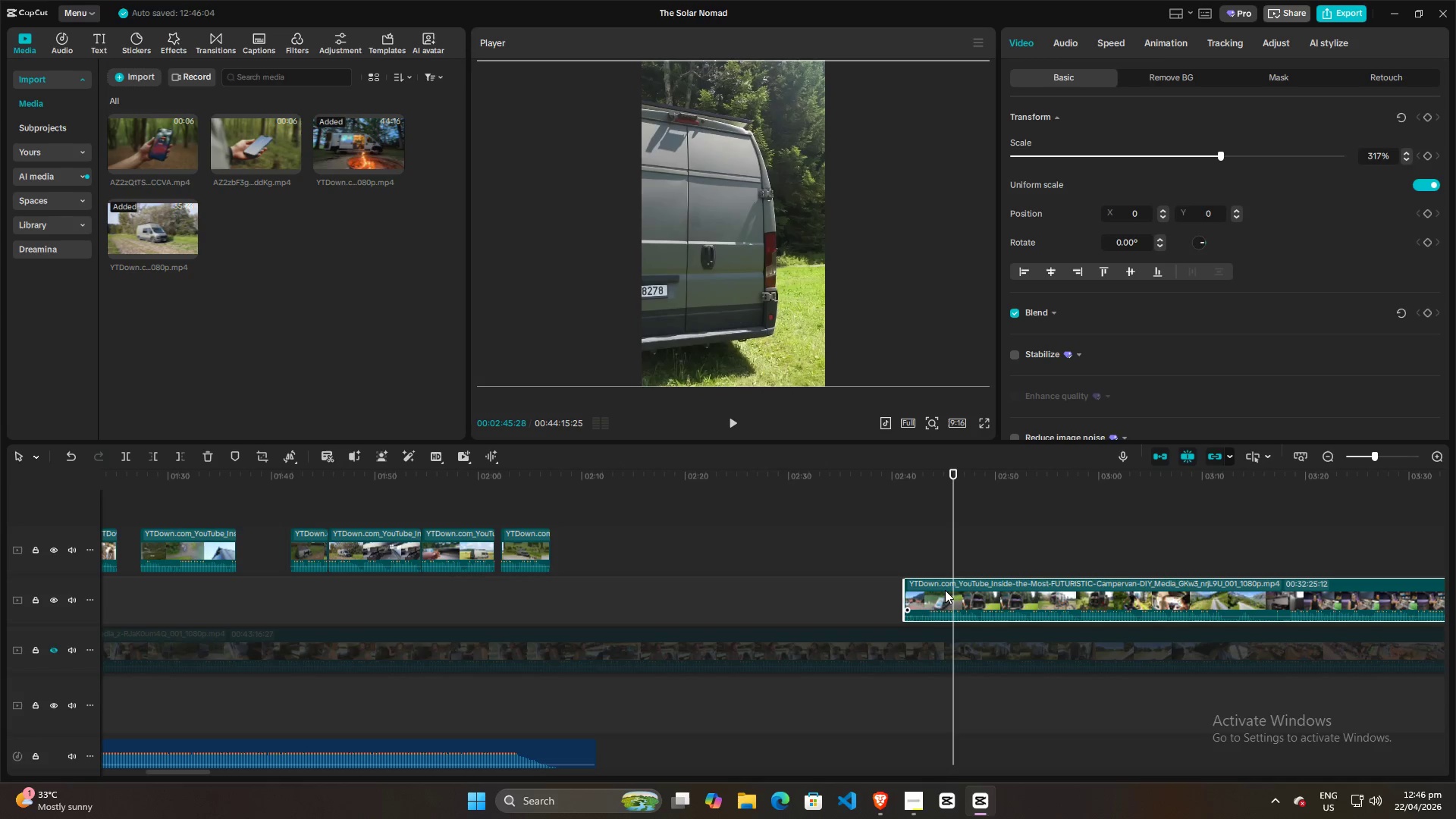 
key(ArrowRight)
 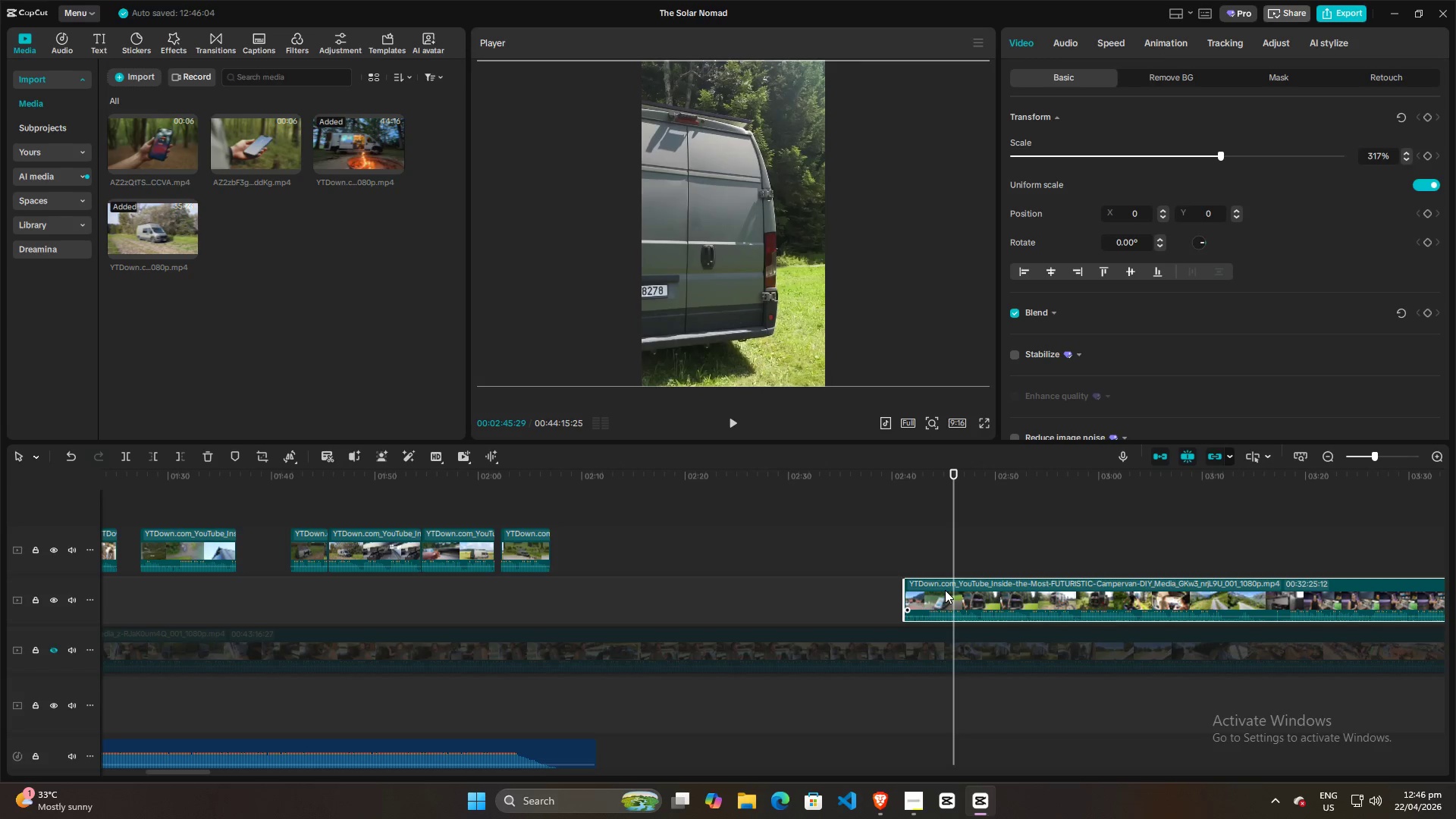 
key(ArrowLeft)
 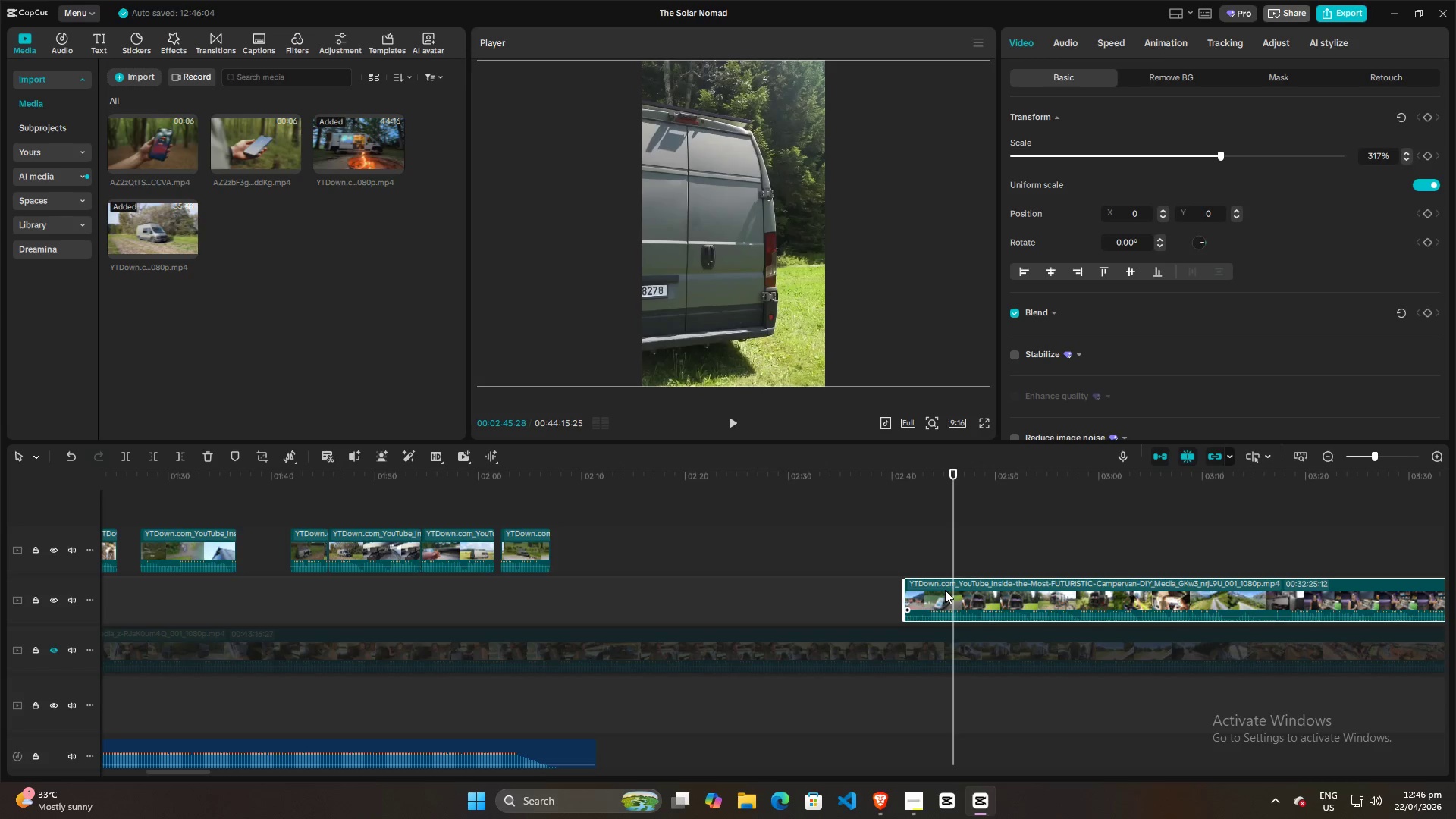 
key(ArrowLeft)
 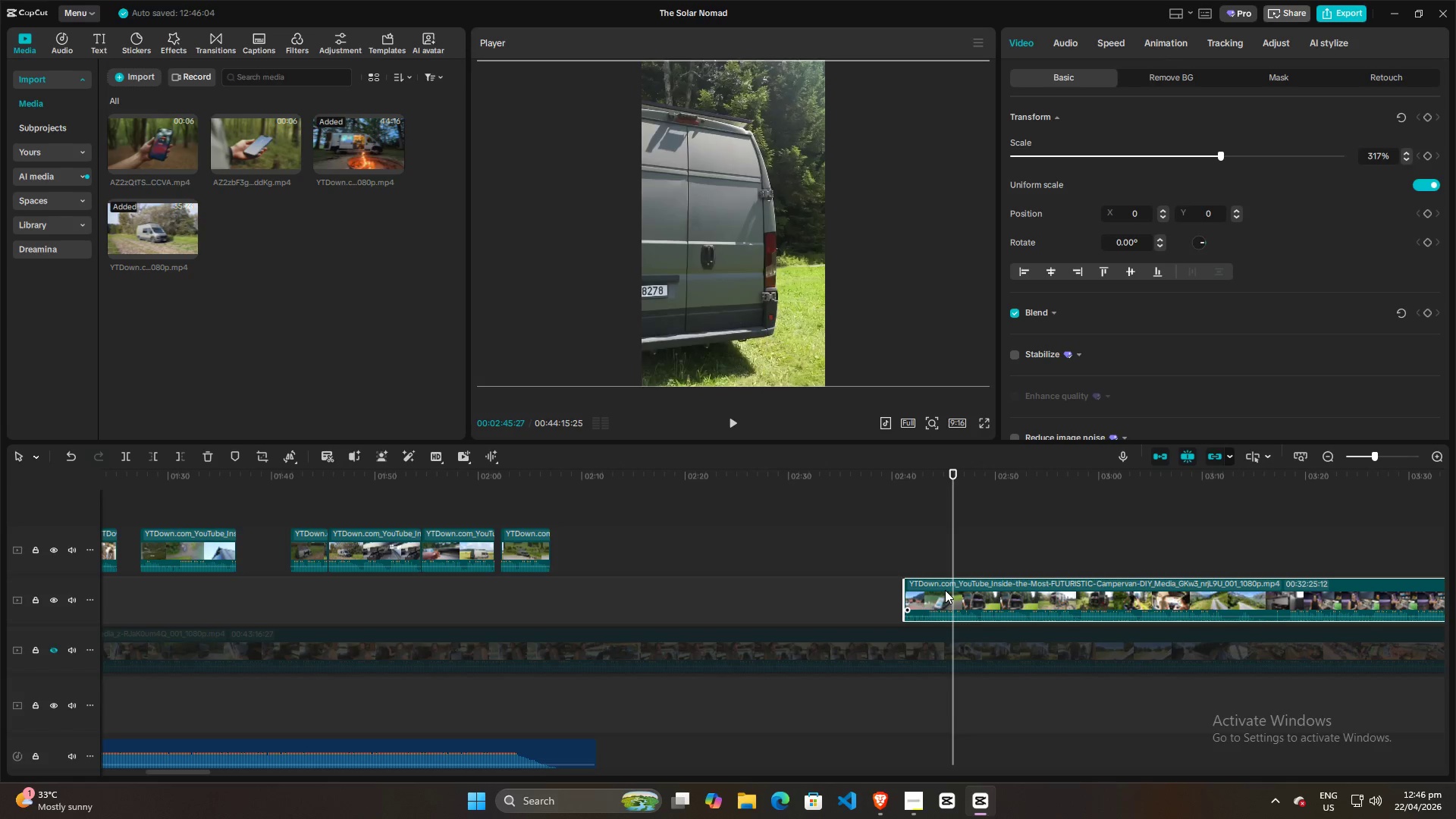 
key(ArrowLeft)
 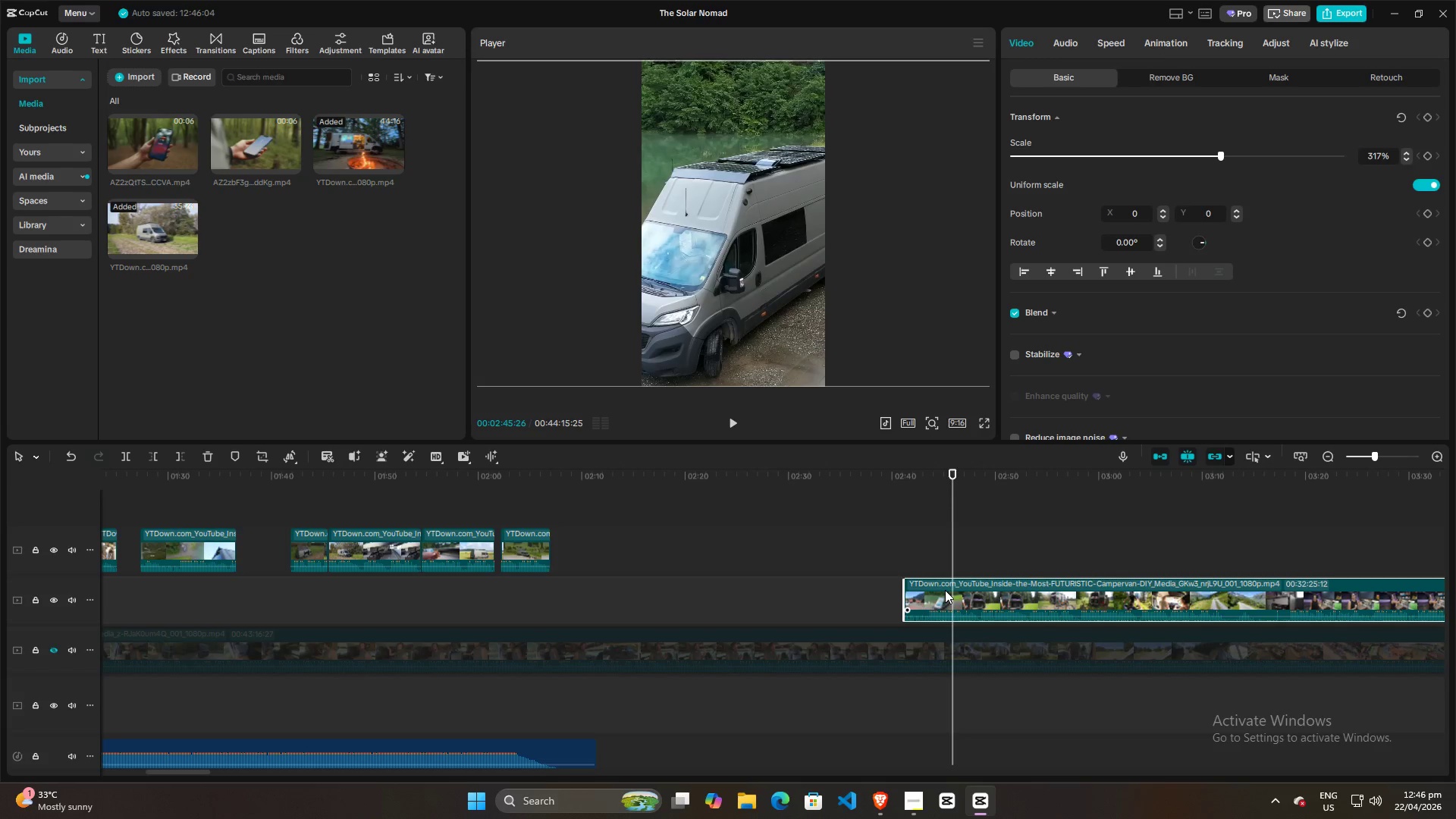 
left_click([945, 590])
 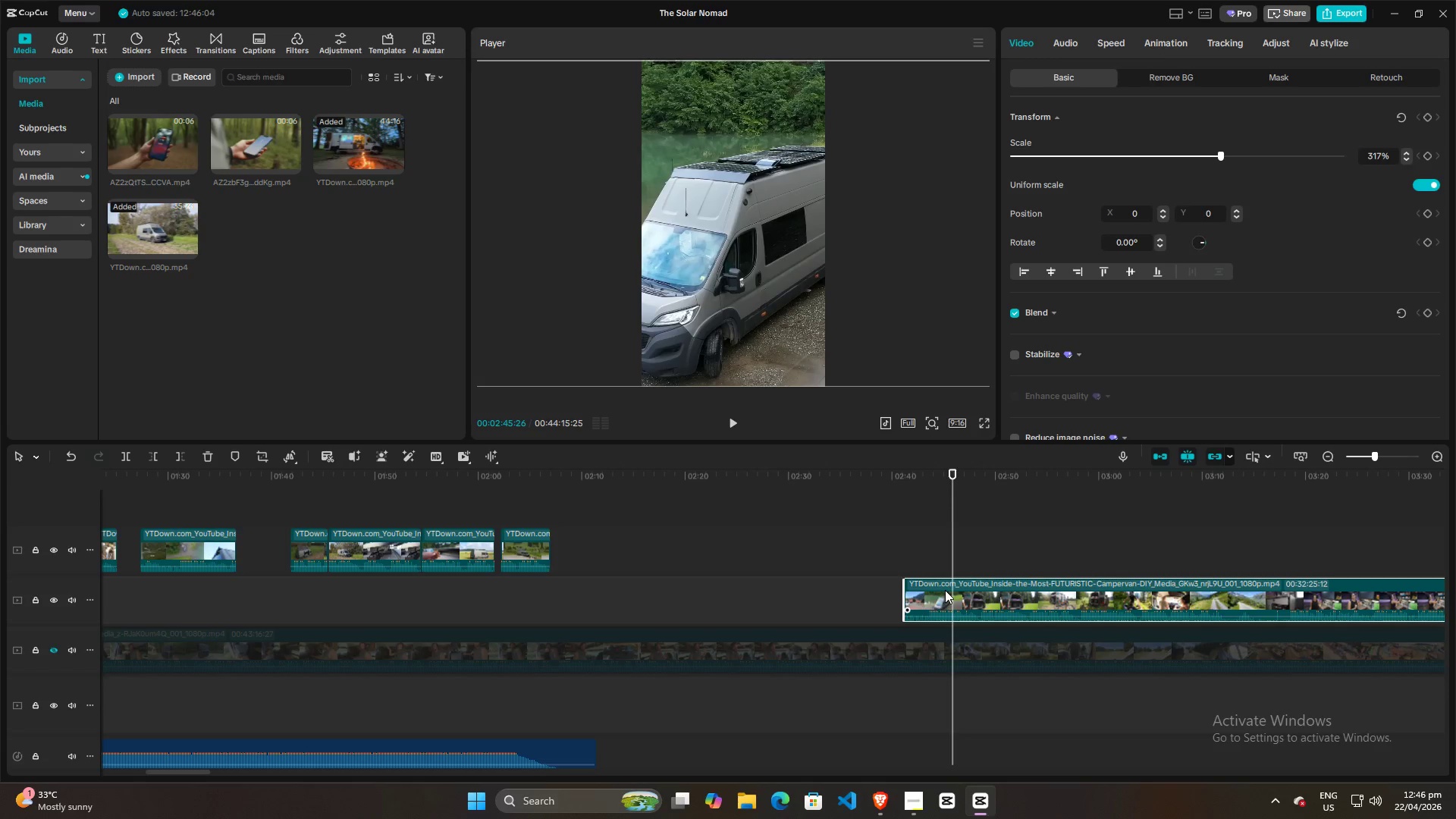 
key(Control+B)
 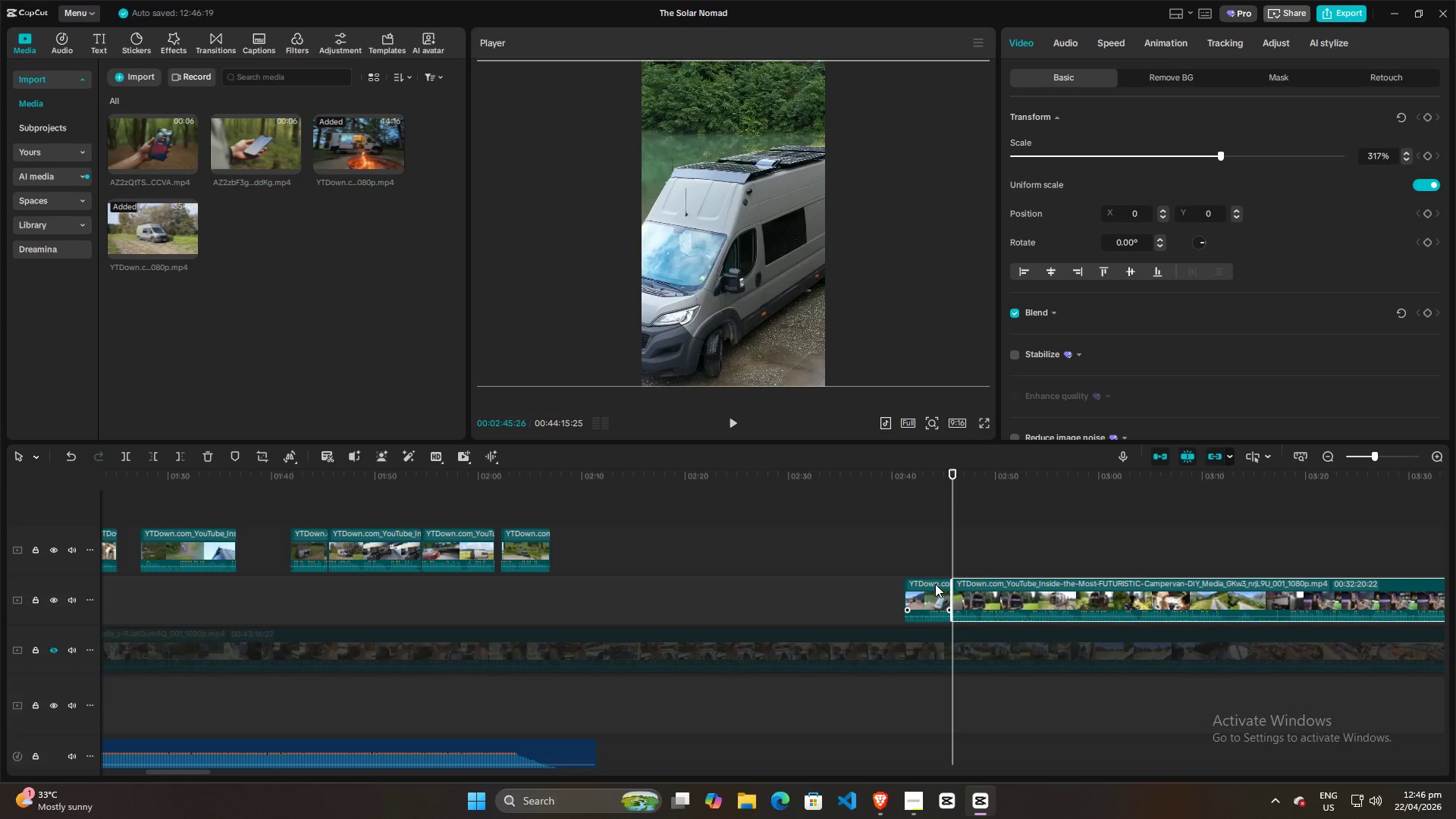 
left_click_drag(start_coordinate=[935, 584], to_coordinate=[583, 532])
 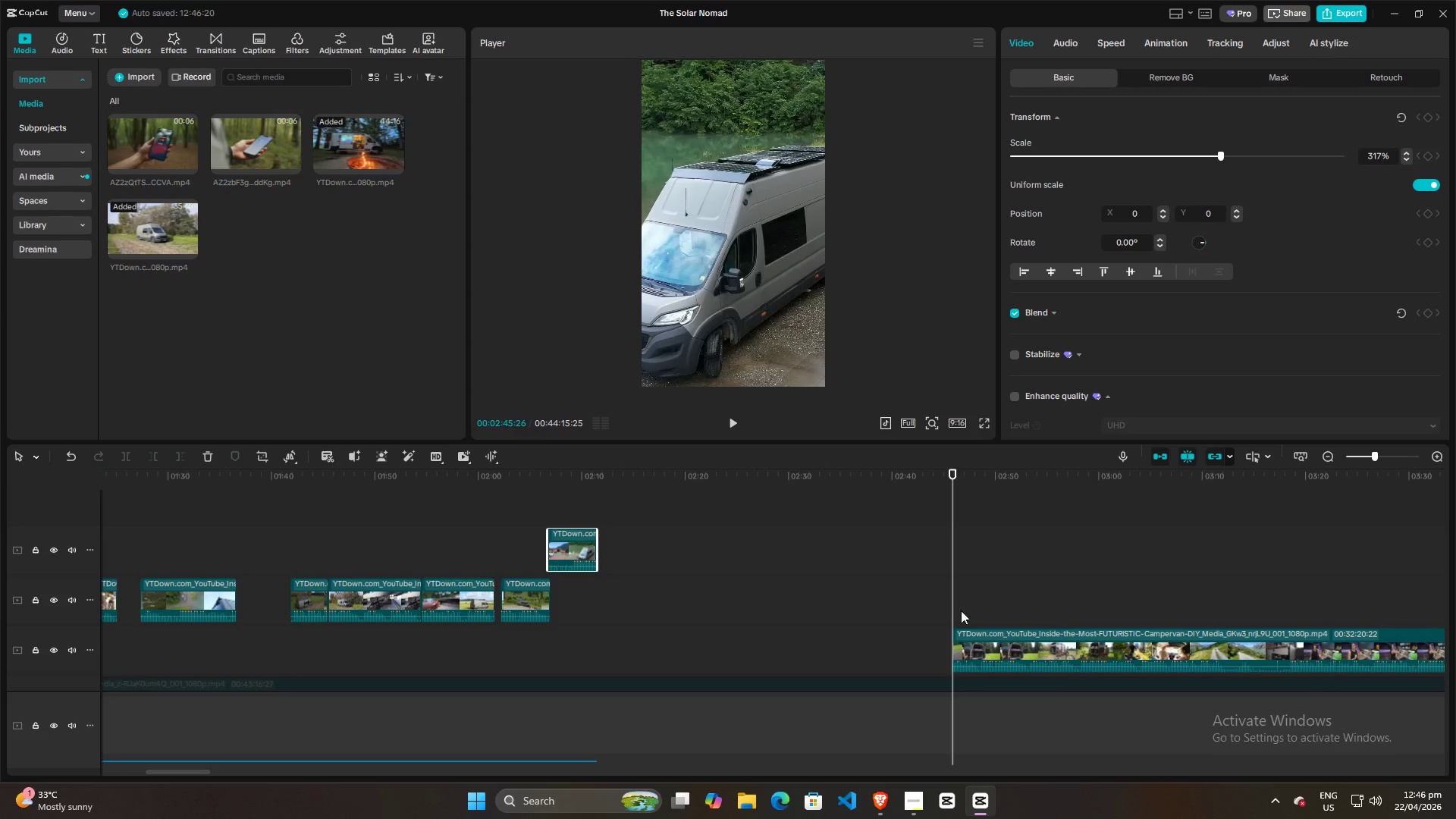 
left_click_drag(start_coordinate=[946, 584], to_coordinate=[1074, 588])
 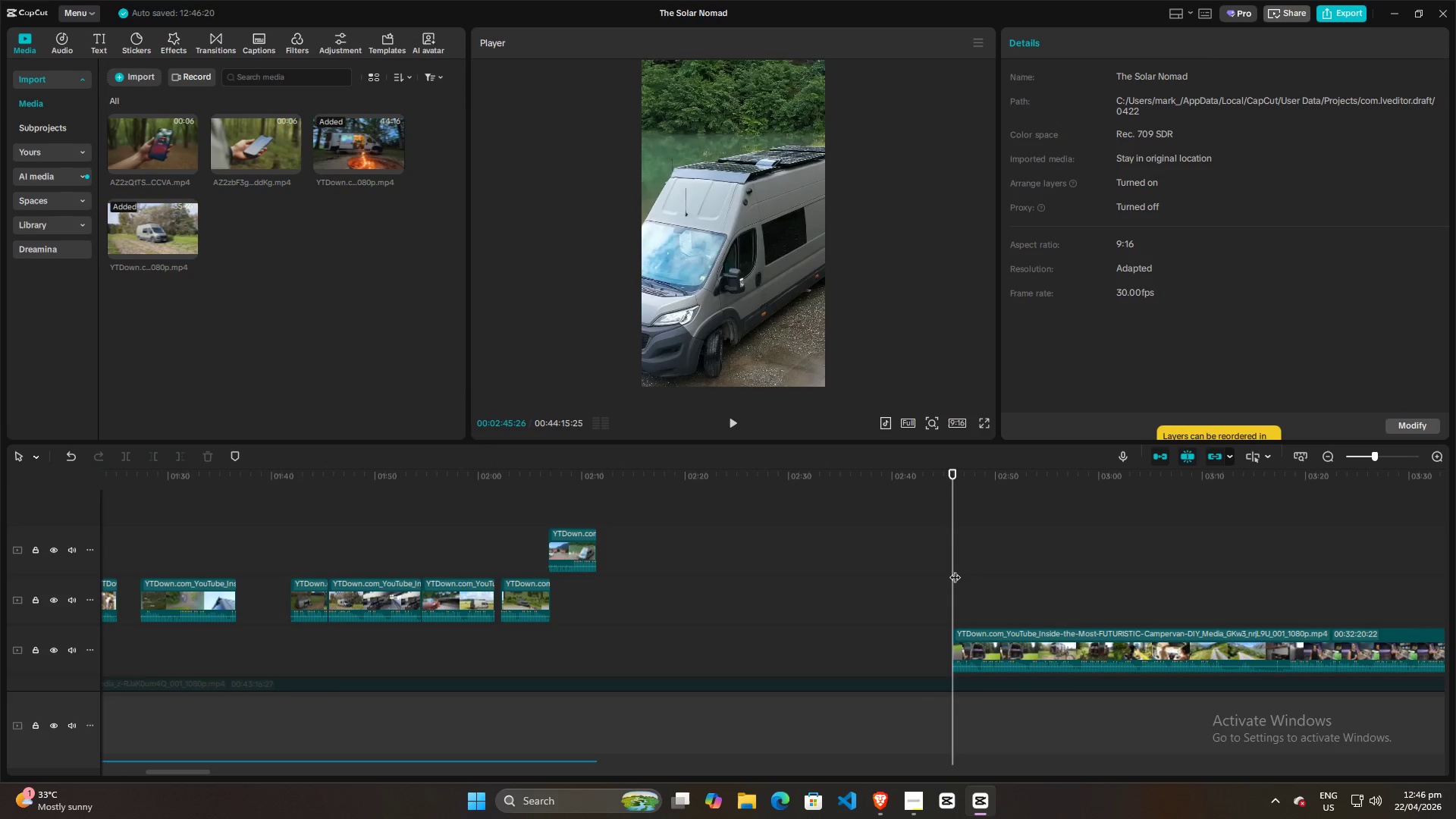 
left_click_drag(start_coordinate=[955, 570], to_coordinate=[1151, 600])
 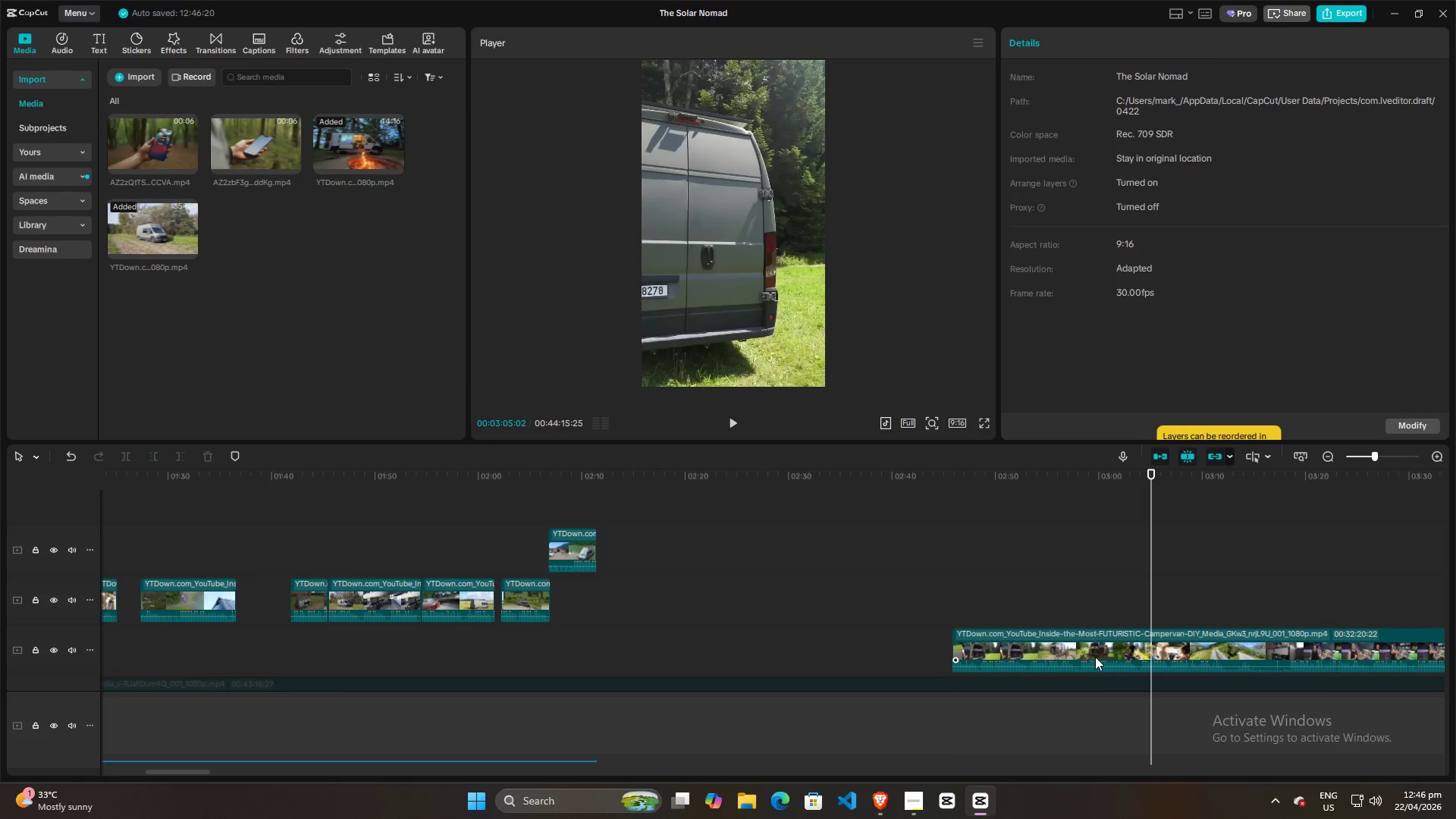 
left_click([1094, 656])
 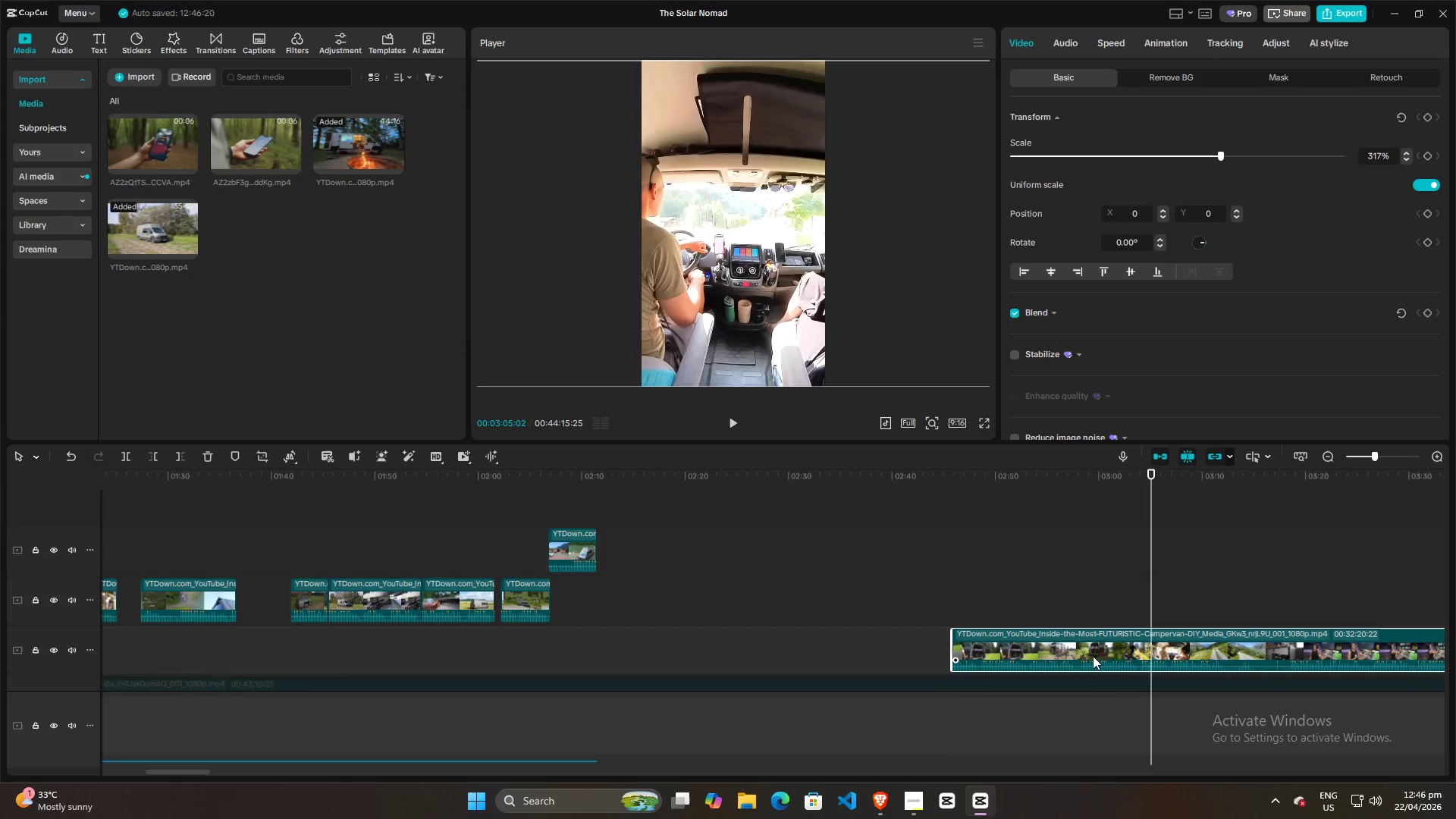 
key(Backspace)
 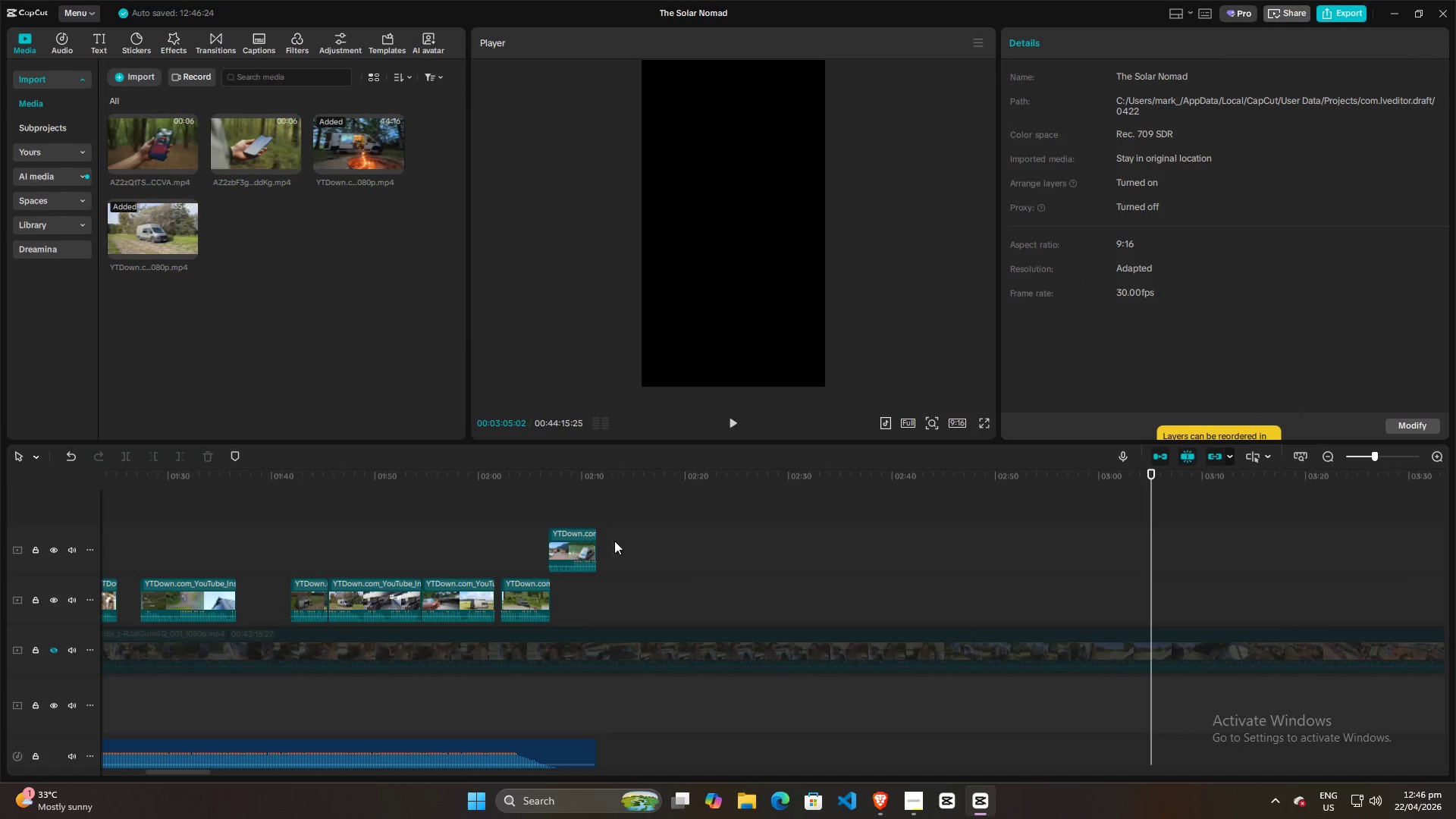 
left_click_drag(start_coordinate=[573, 545], to_coordinate=[570, 595])
 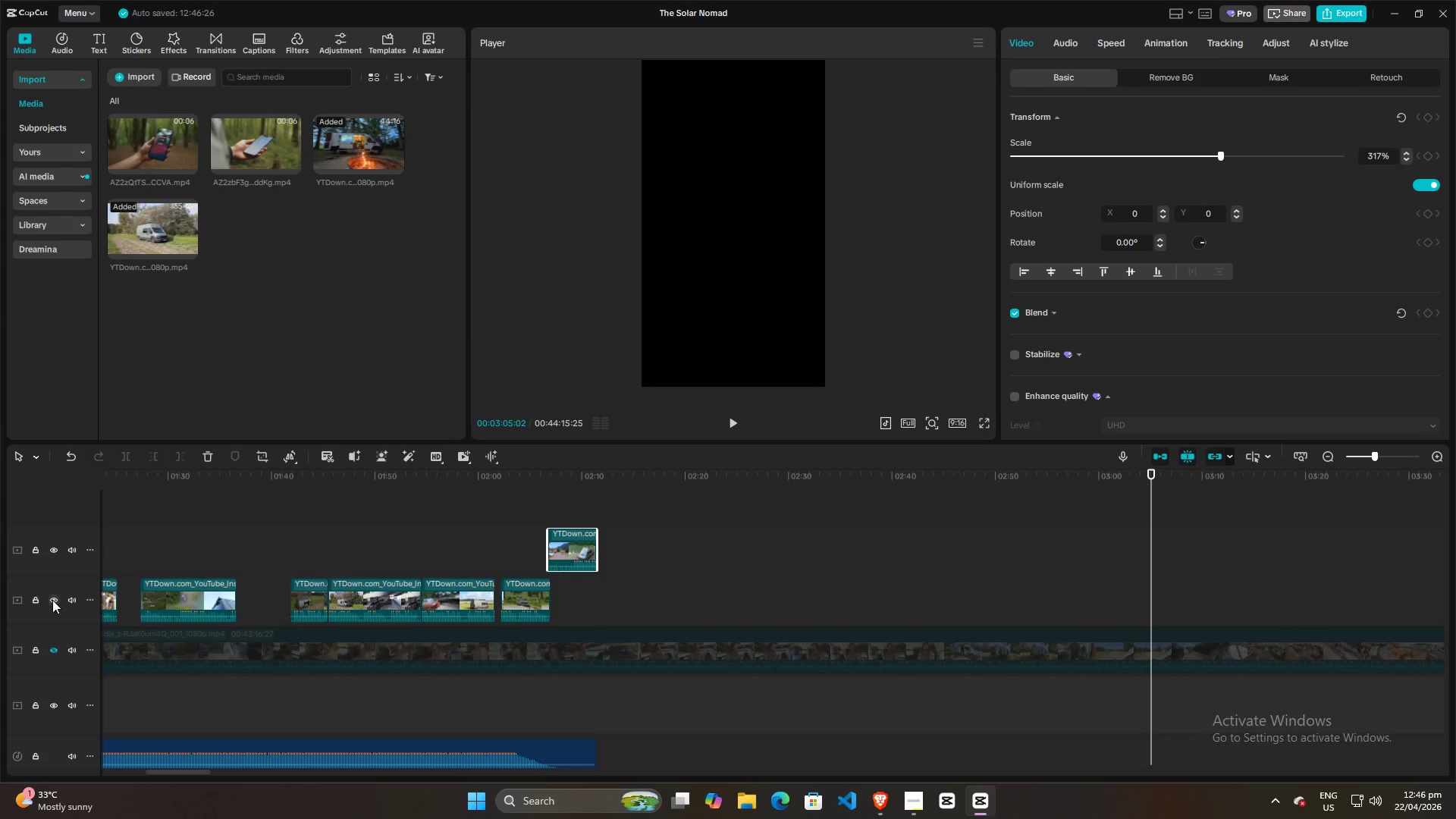 
left_click([52, 600])
 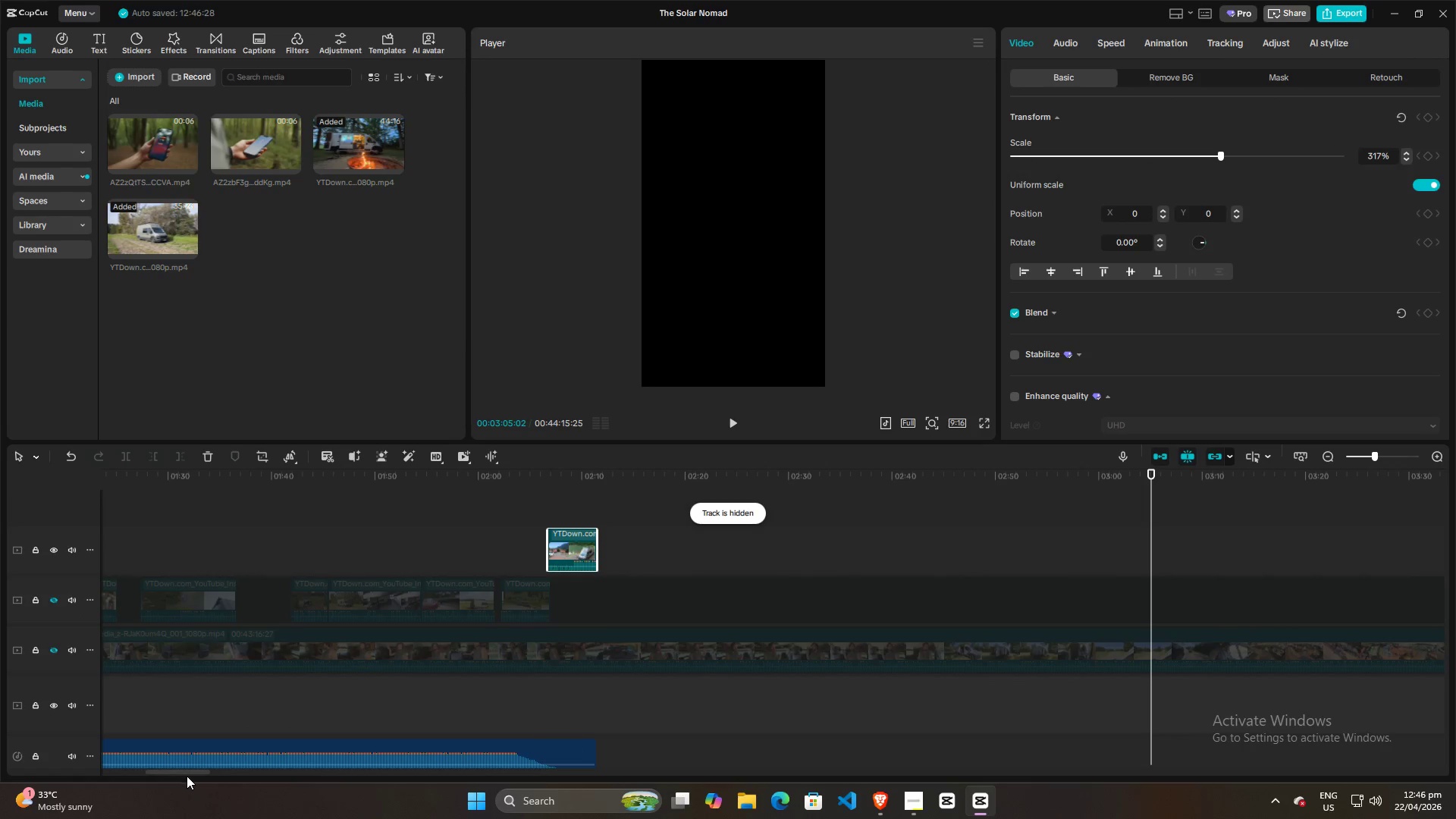 
left_click_drag(start_coordinate=[187, 772], to_coordinate=[89, 762])
 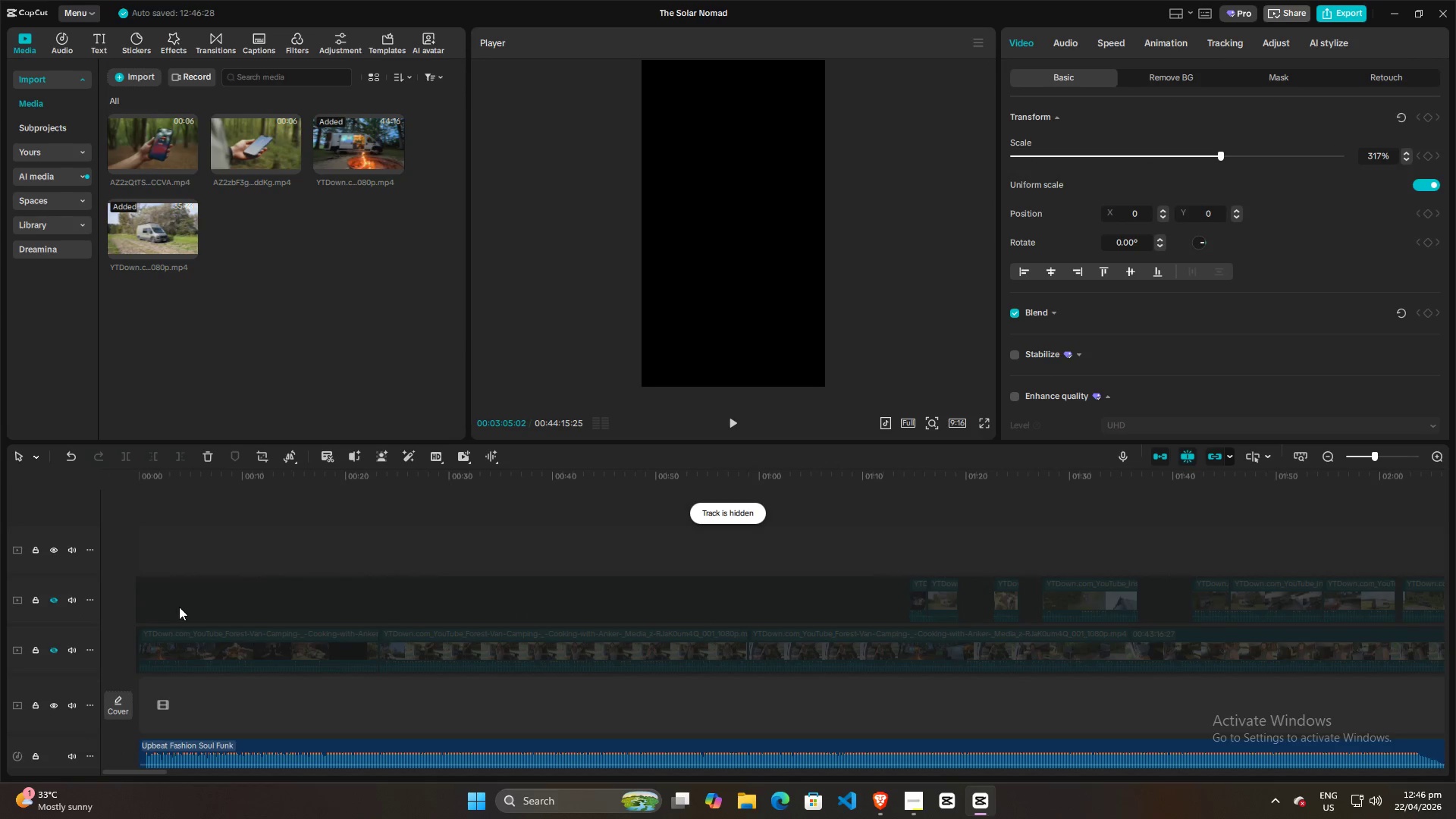 
left_click([180, 605])
 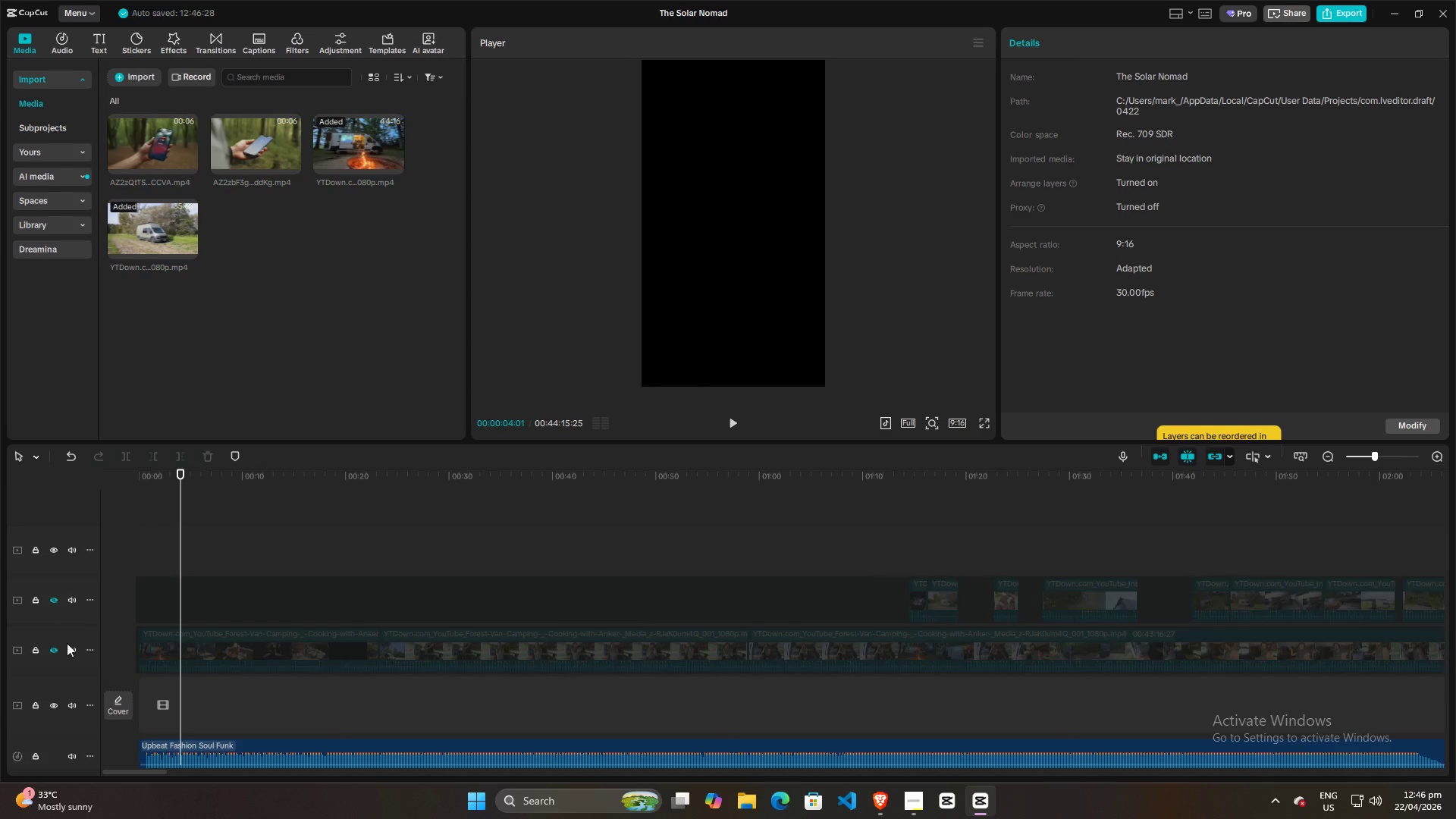 
left_click([53, 651])
 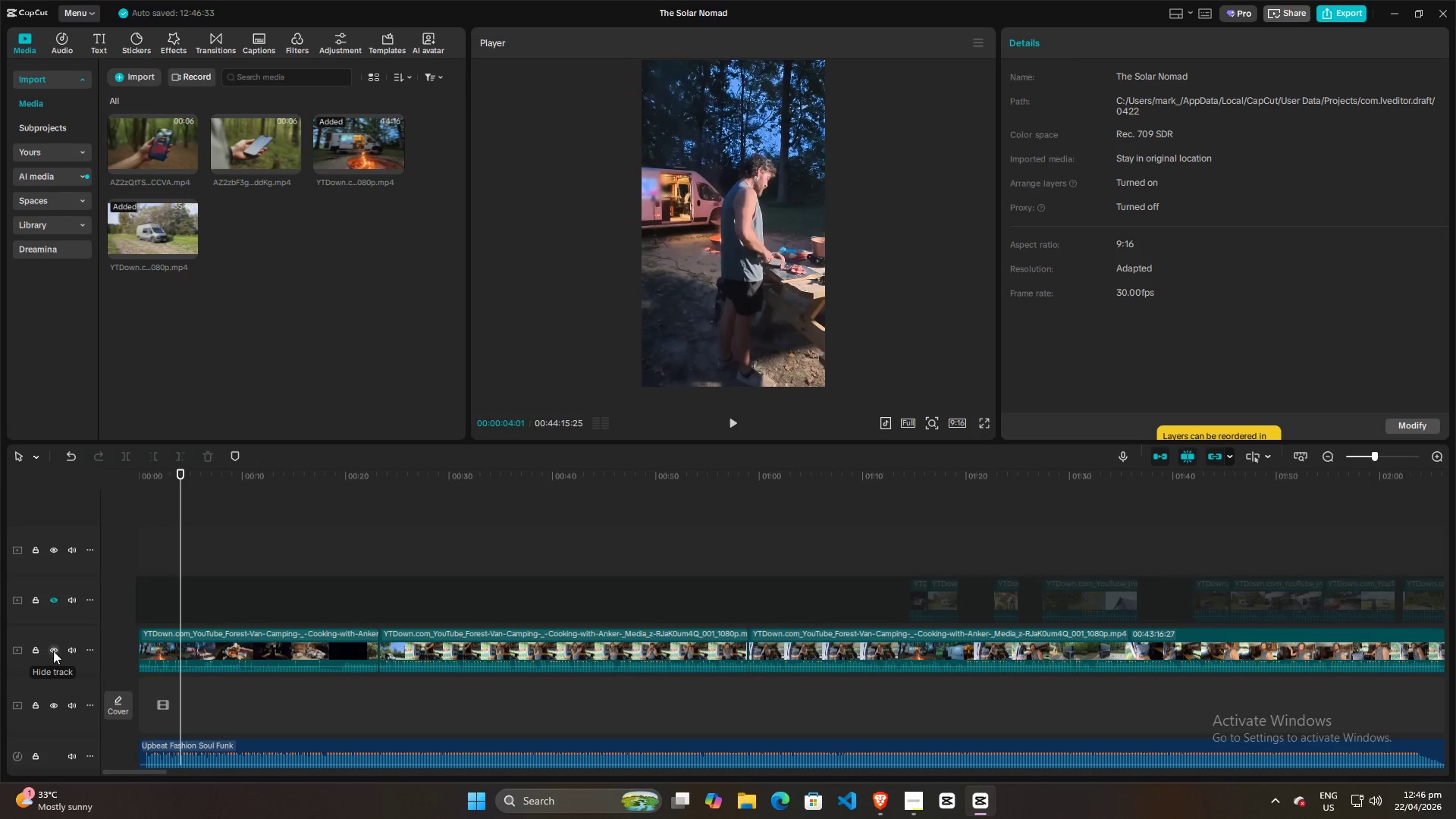 
key(Space)
 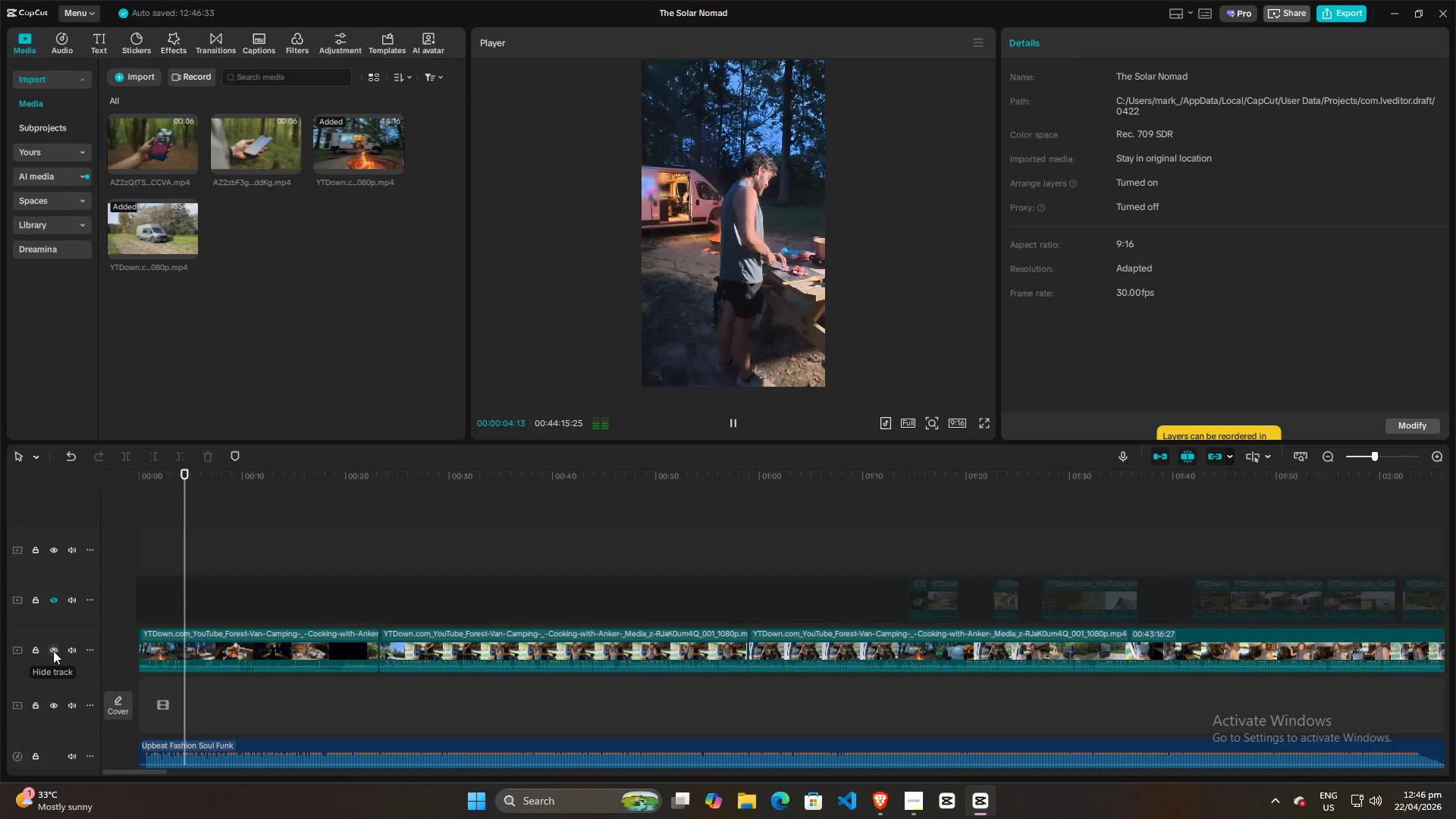 
key(Space)
 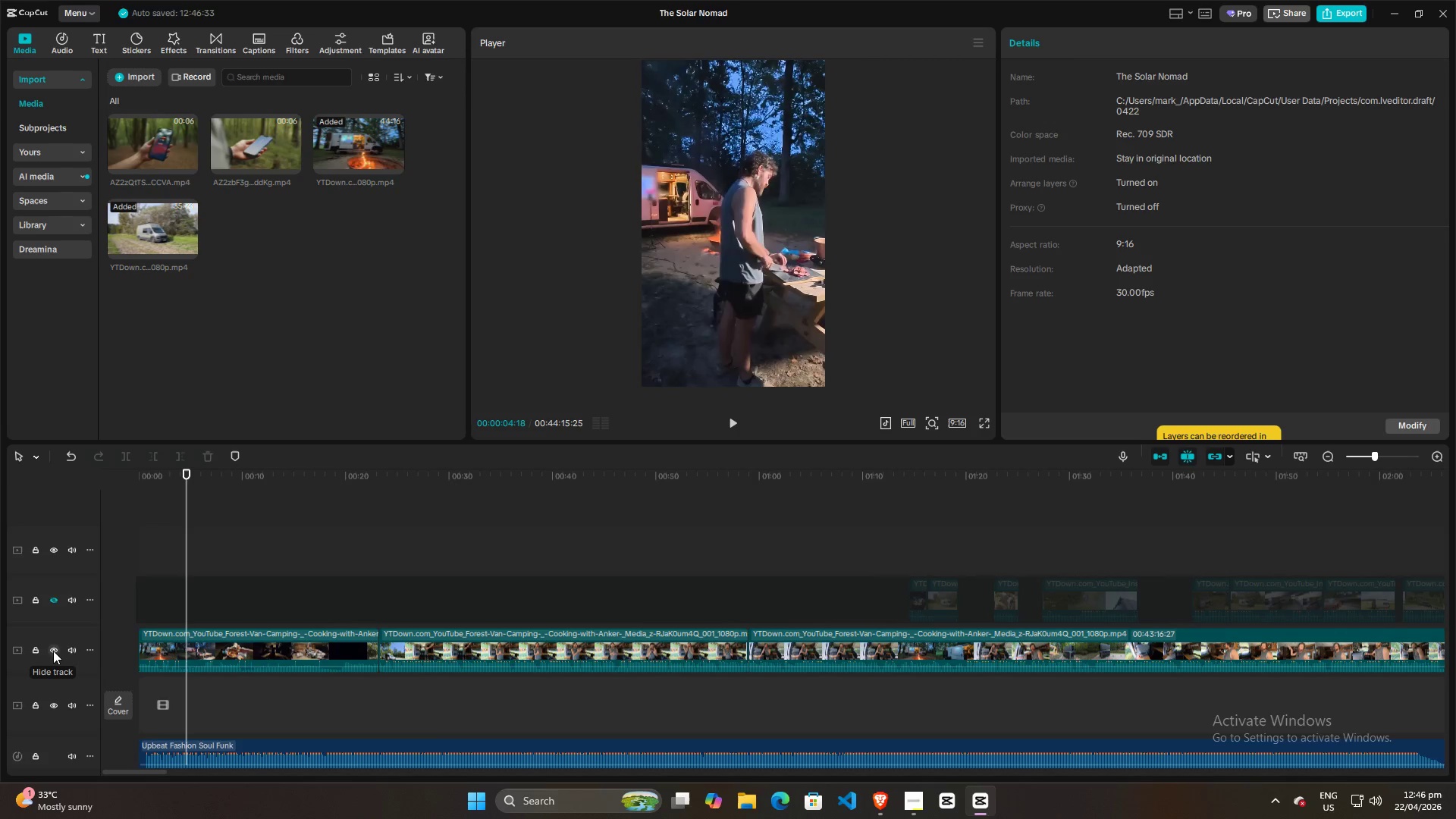 
key(Space)
 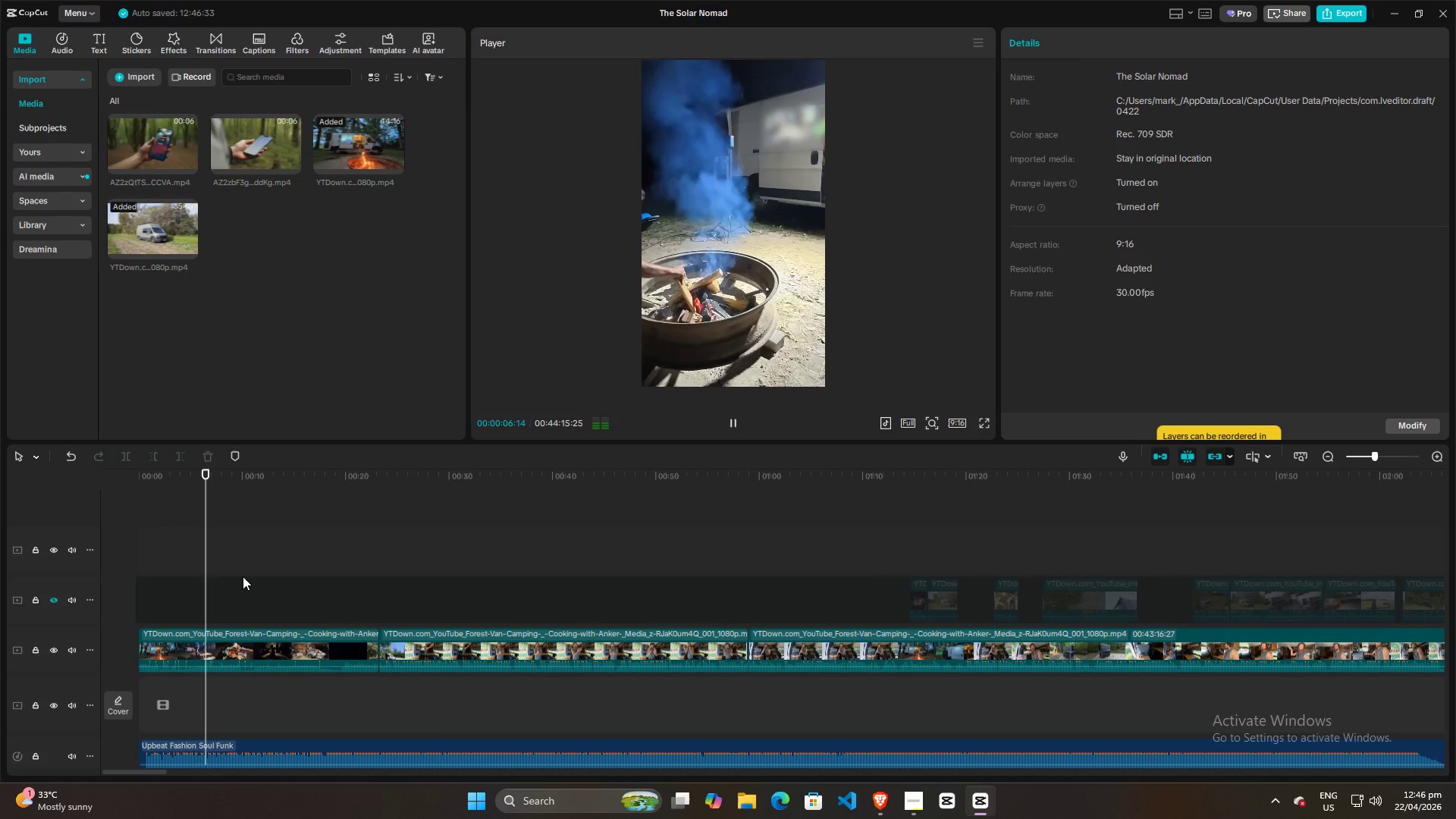 
key(Space)
 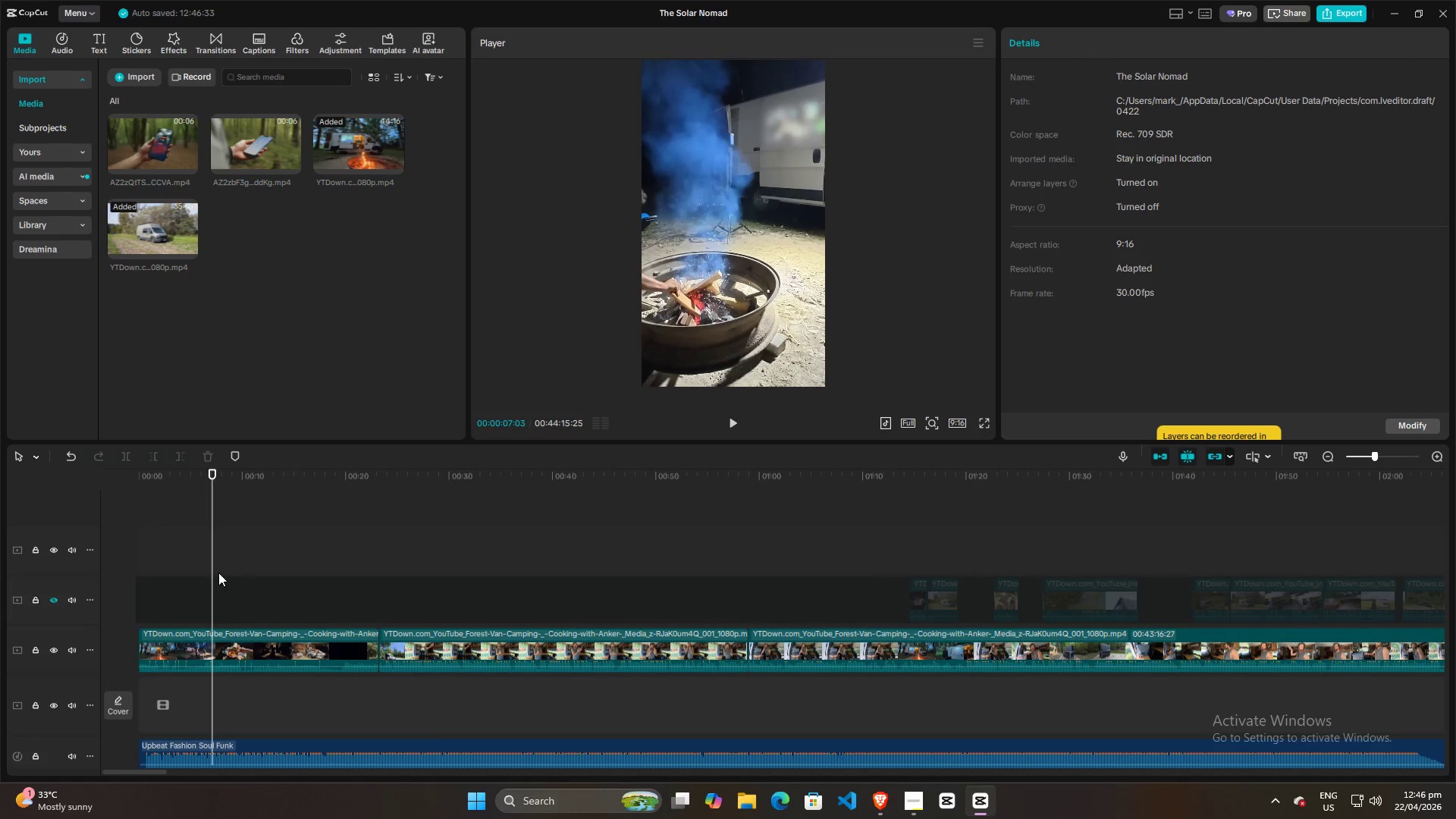 
left_click_drag(start_coordinate=[215, 573], to_coordinate=[377, 575])
 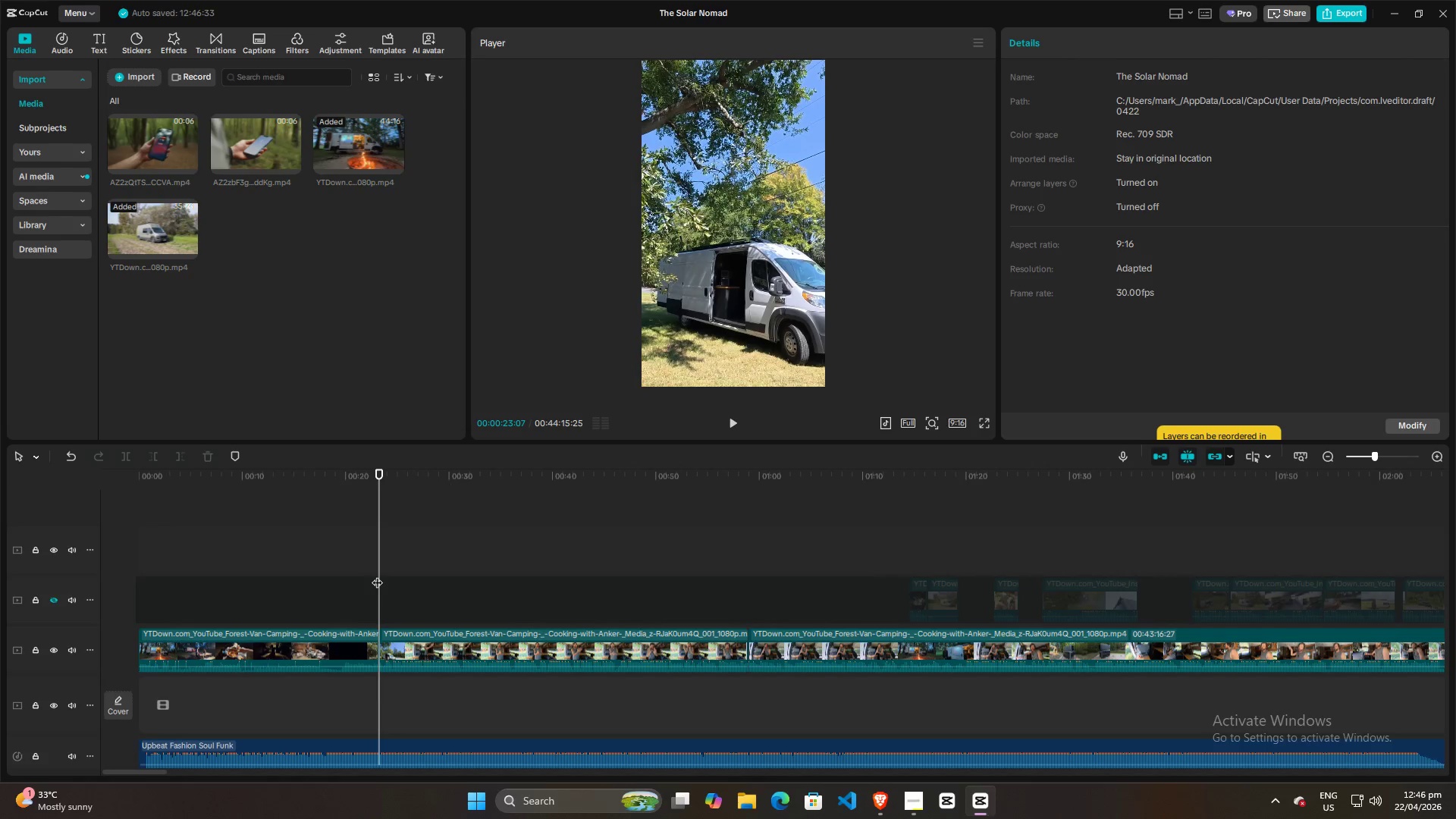 
key(Space)
 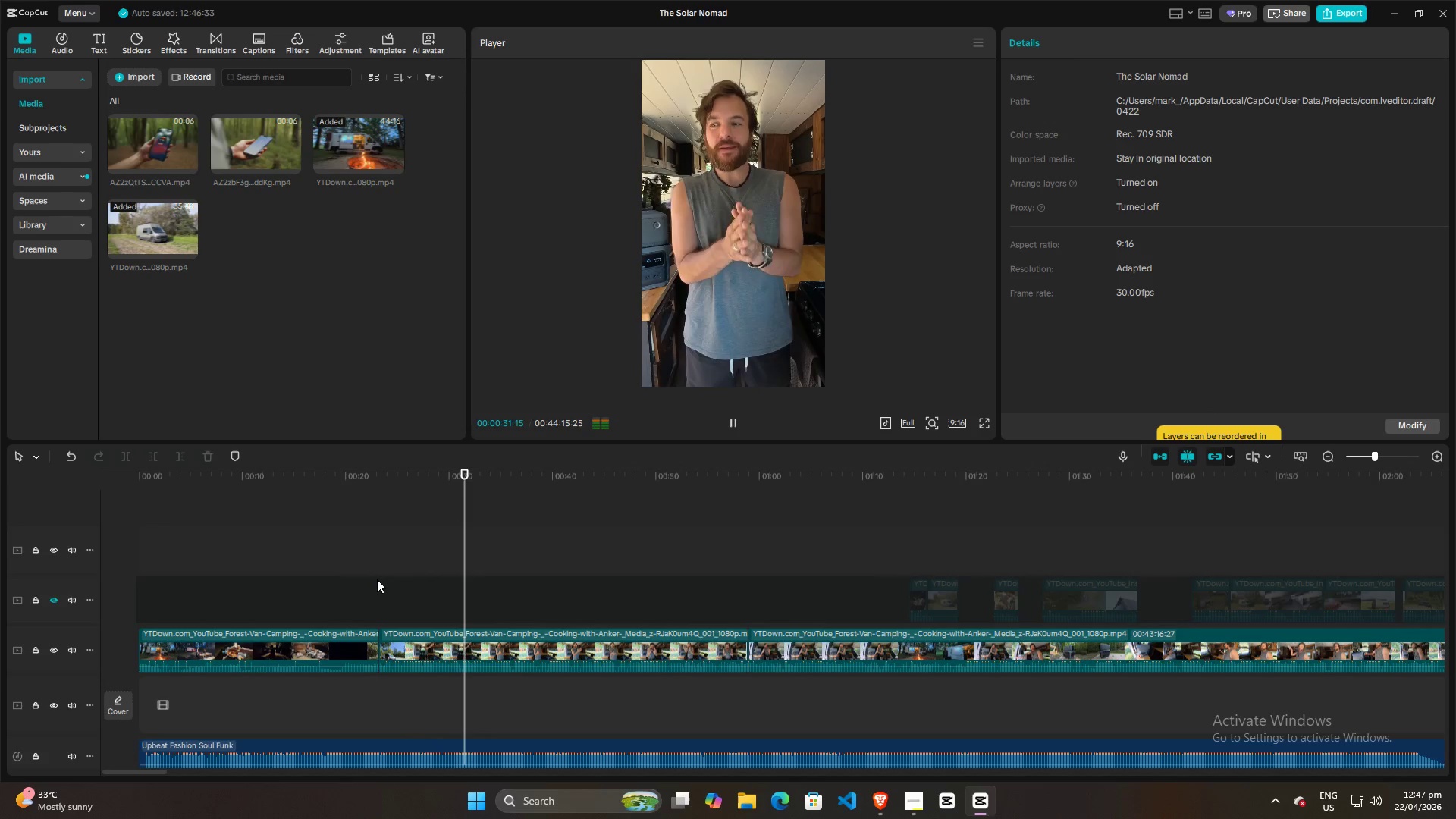 
wait(13.3)
 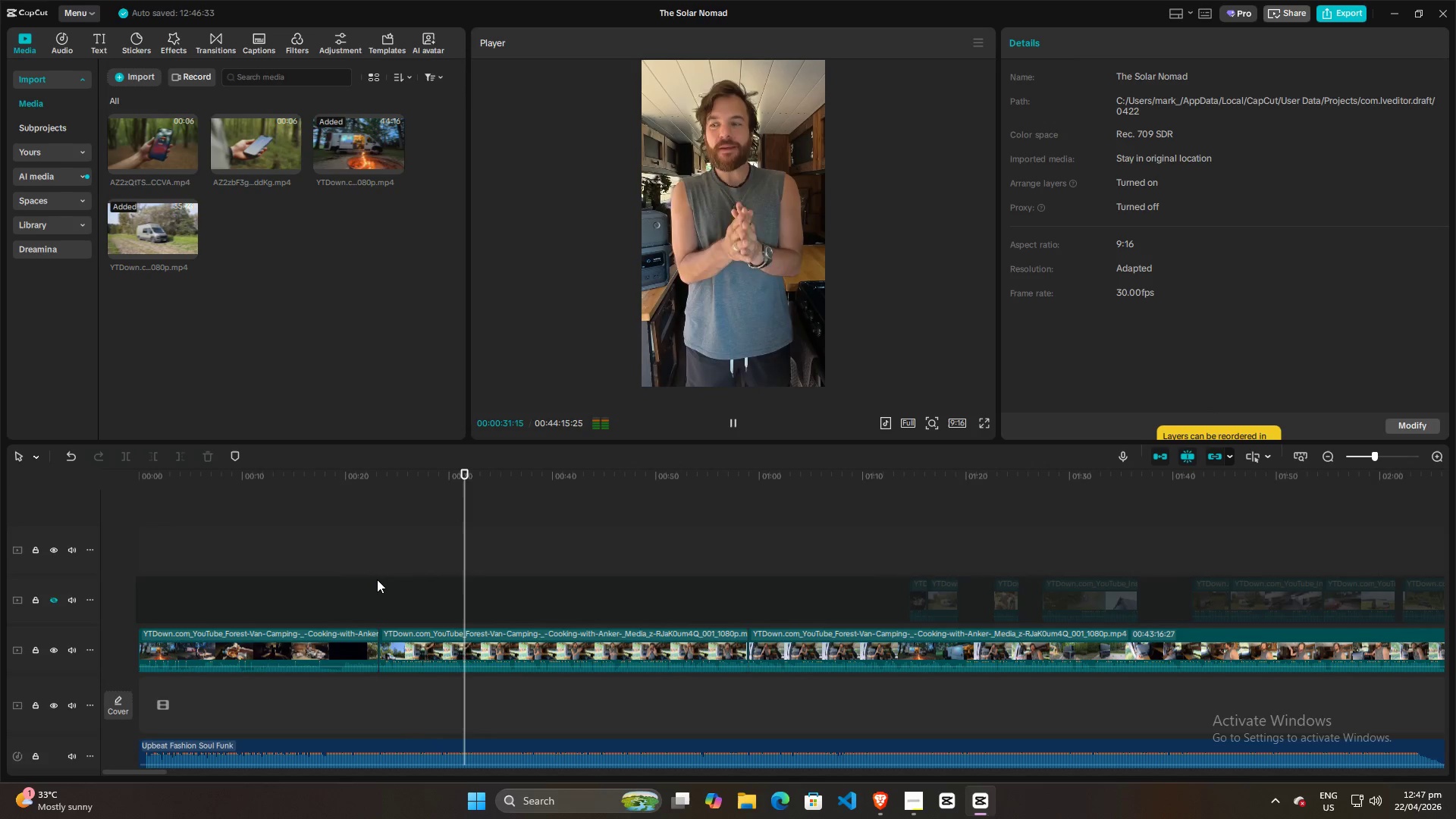 
left_click([680, 582])
 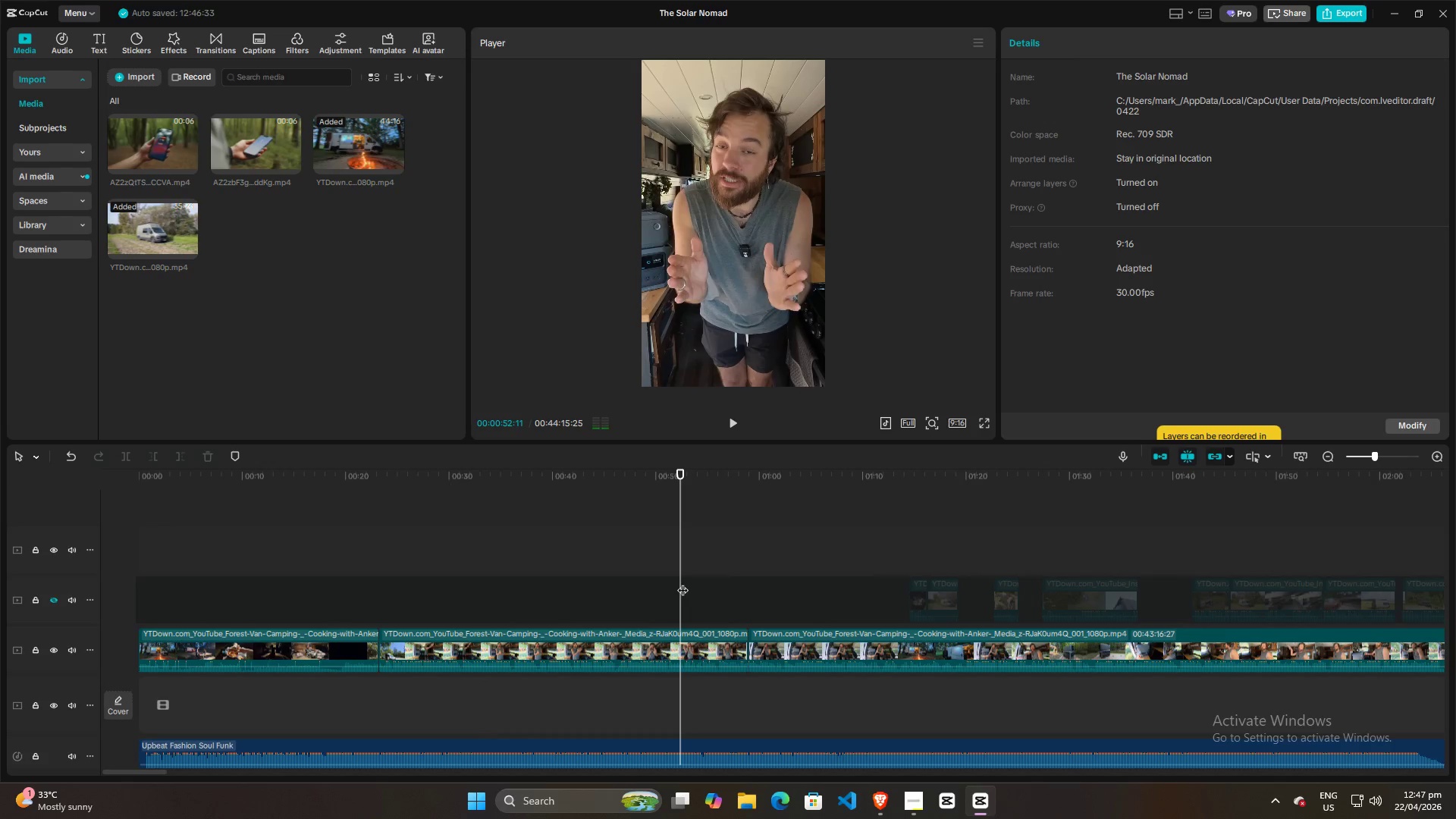 
key(Space)
 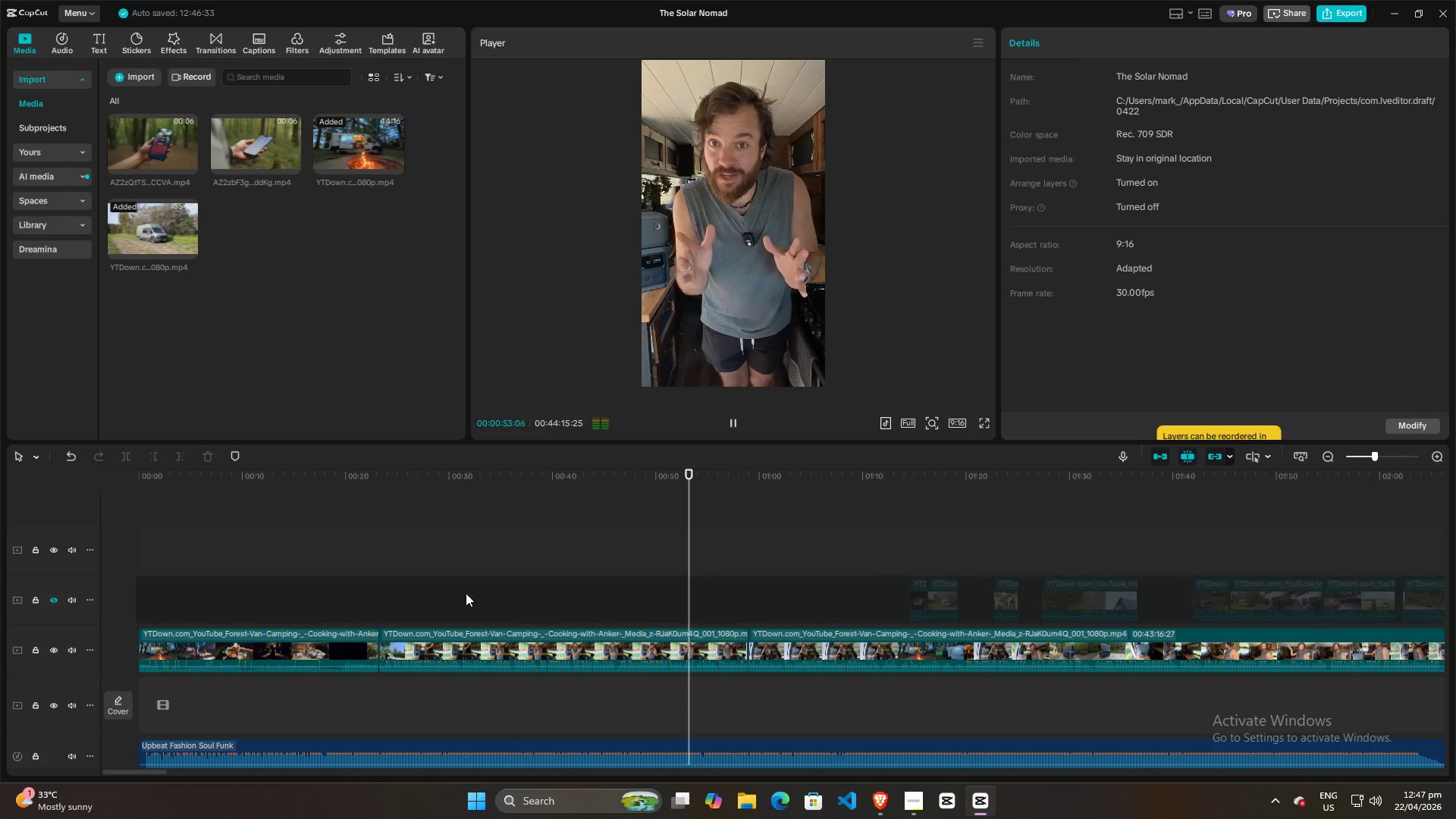 
key(Space)
 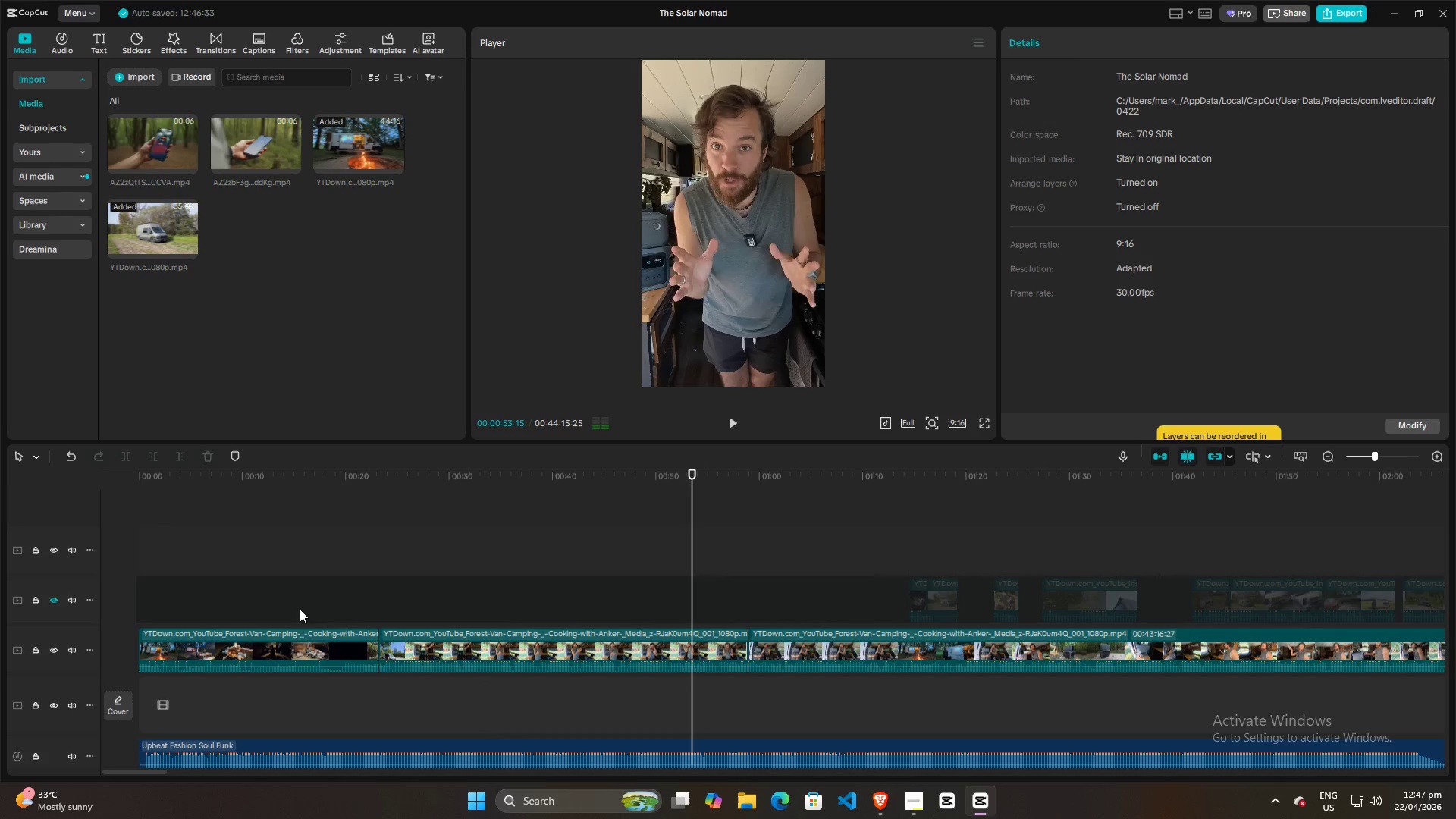 
left_click([301, 604])
 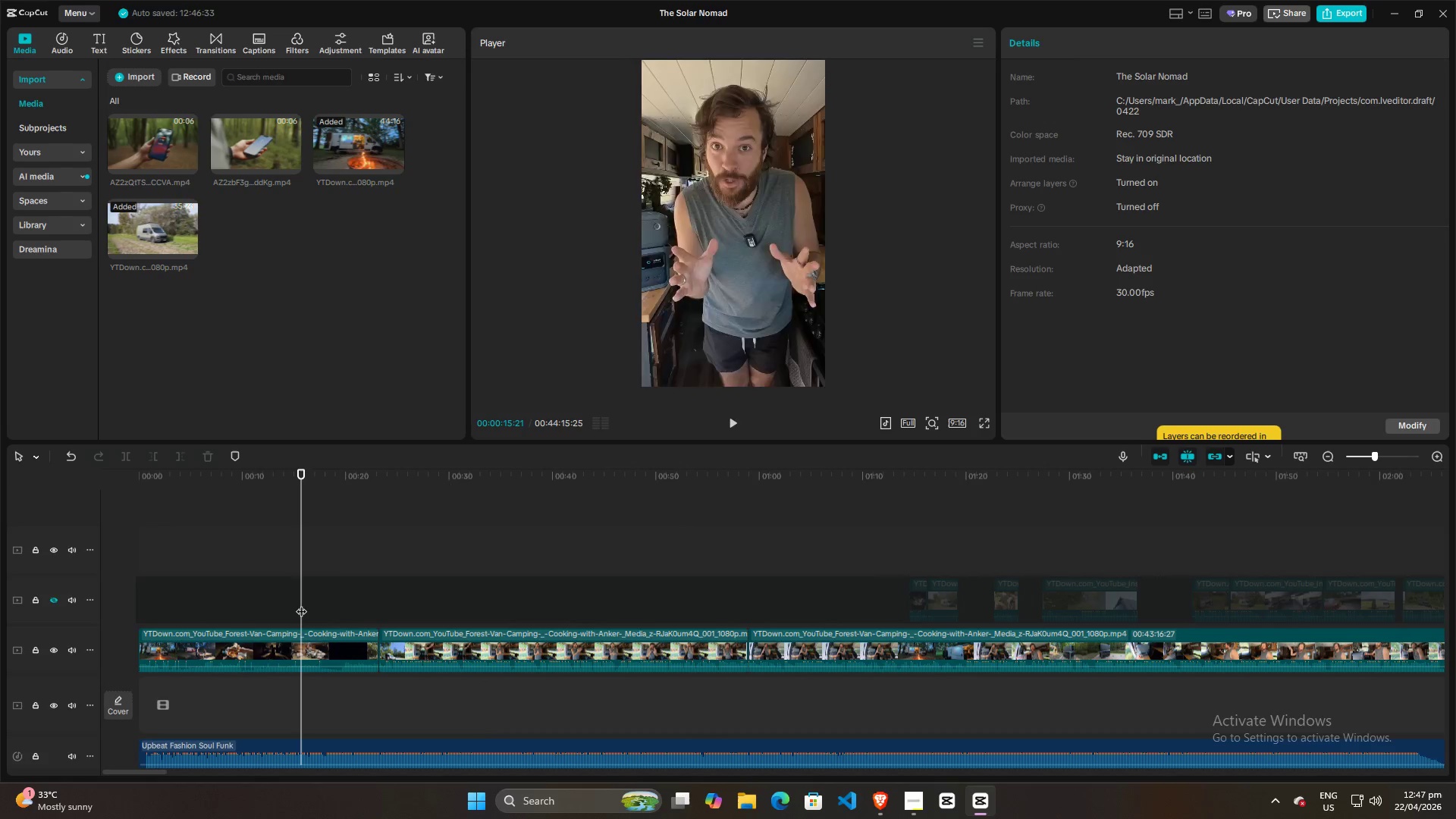 
key(Space)
 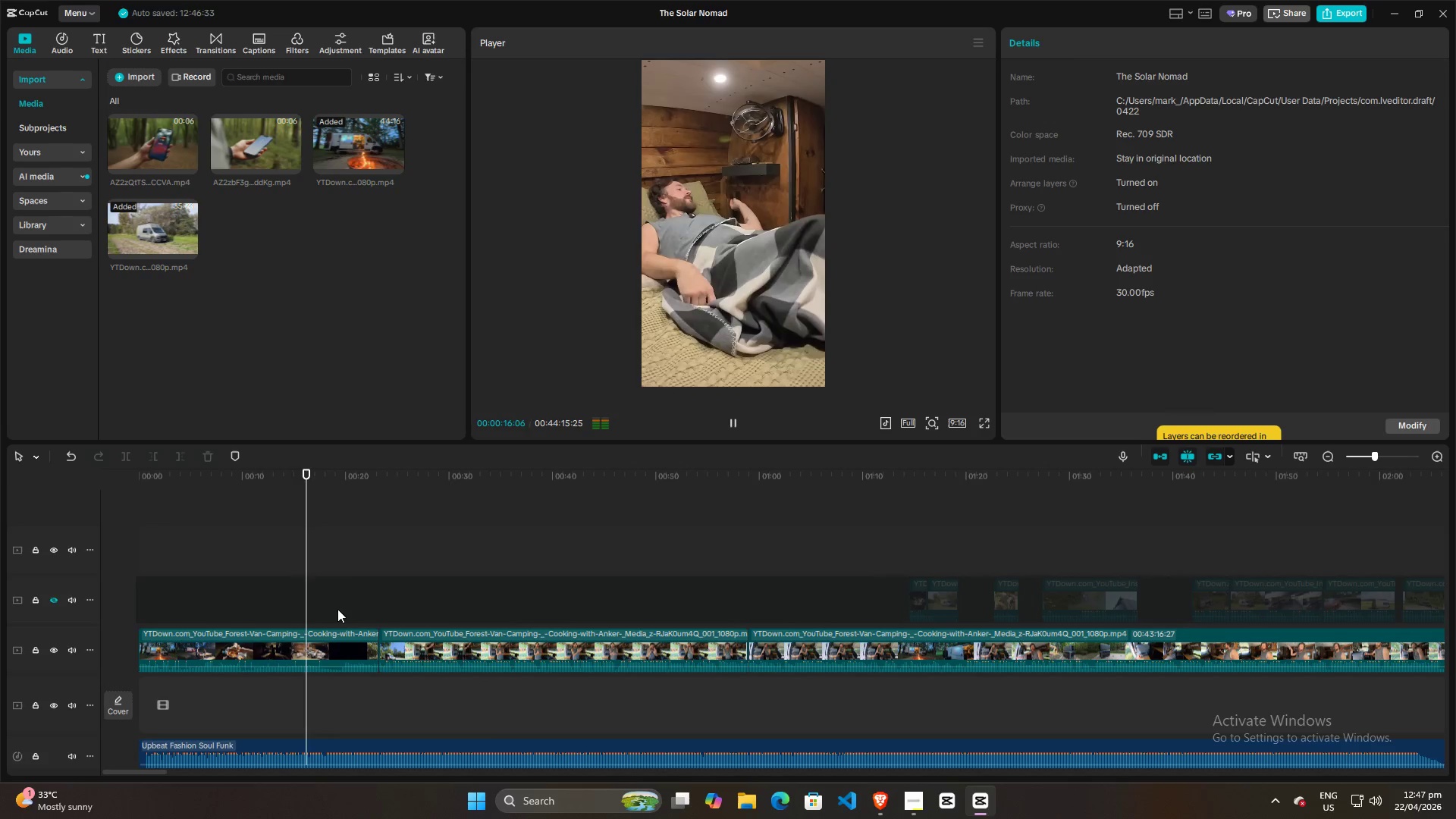 
left_click([338, 609])
 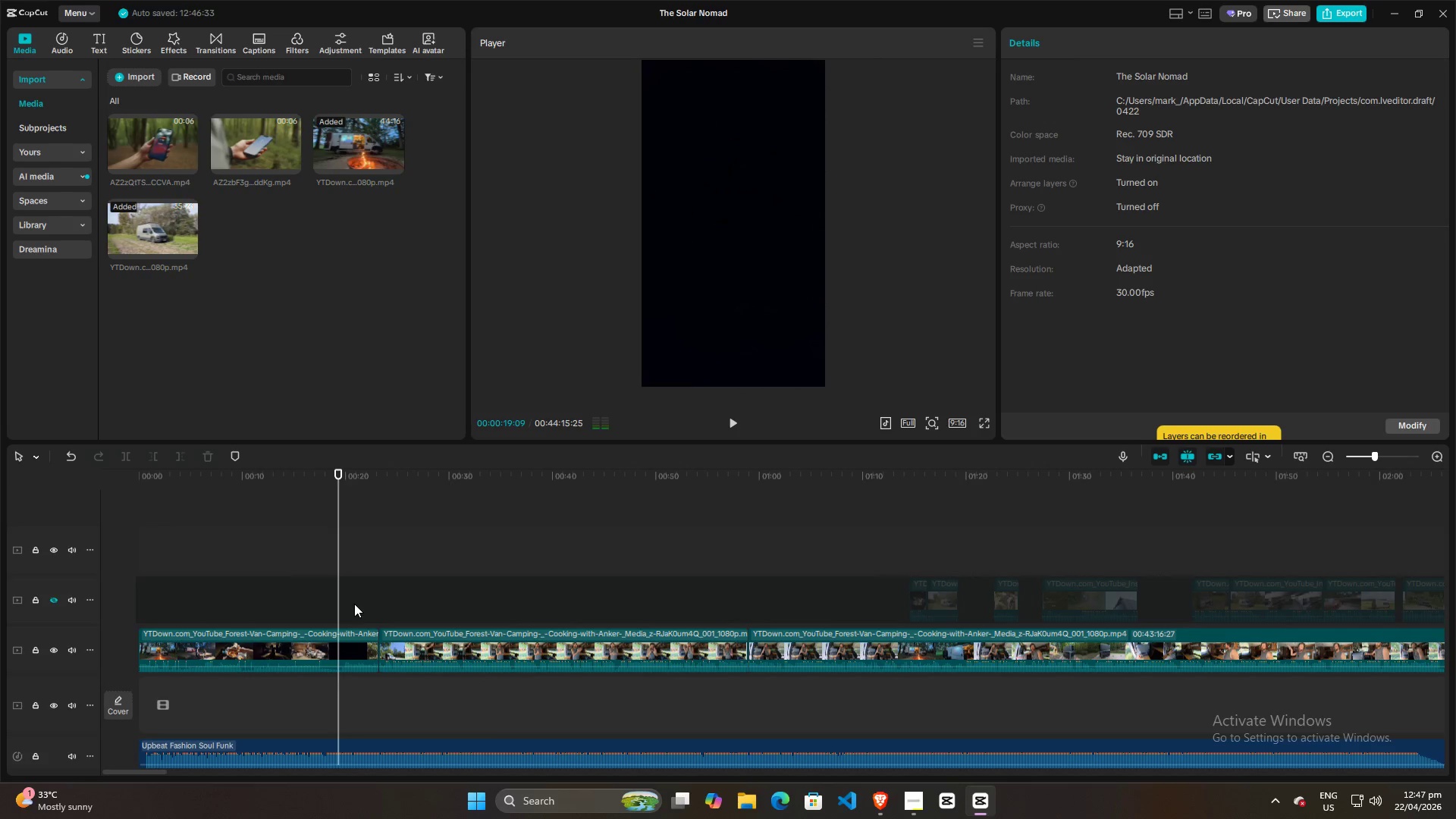 
triple_click([362, 602])
 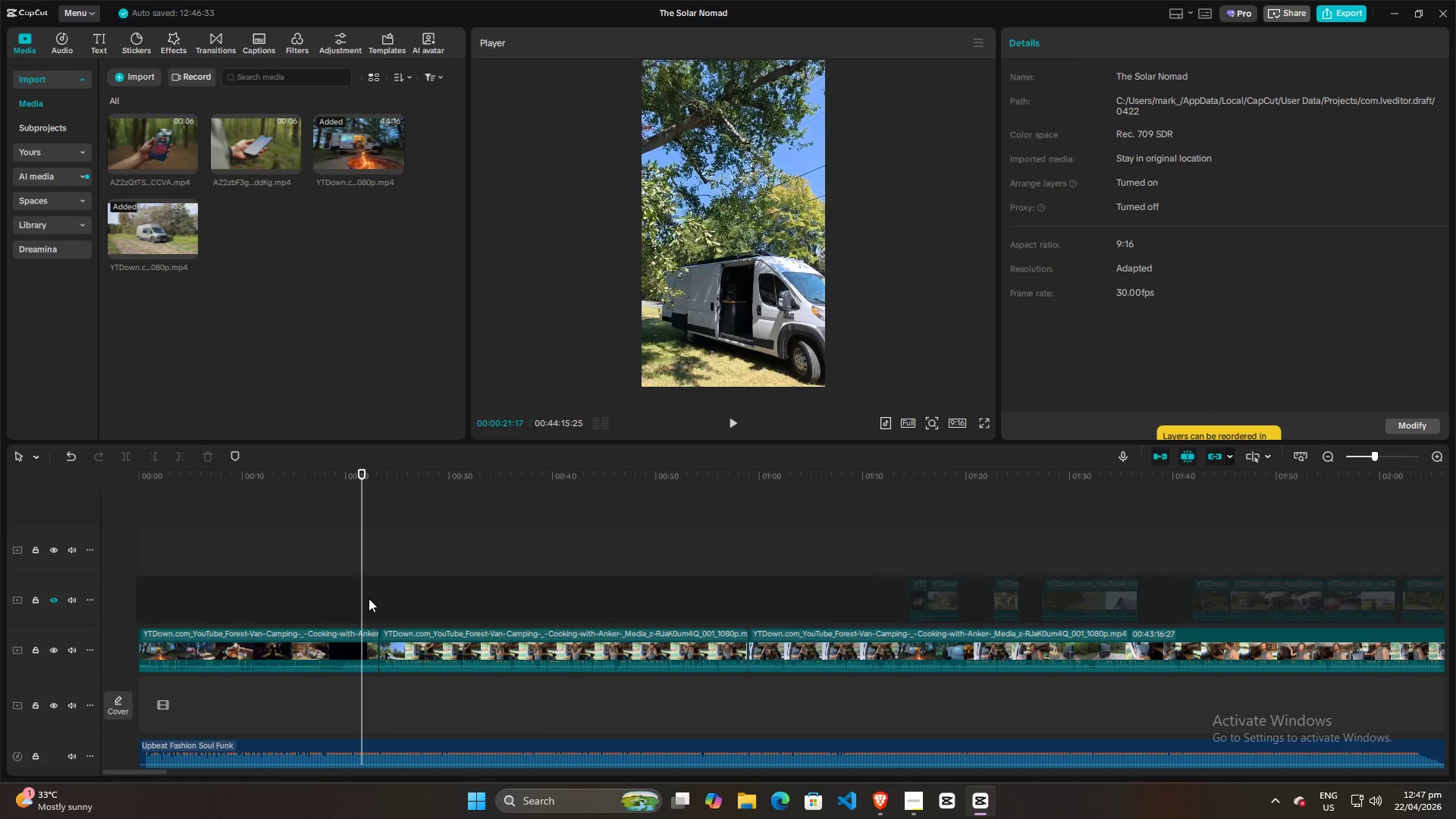 
triple_click([369, 598])
 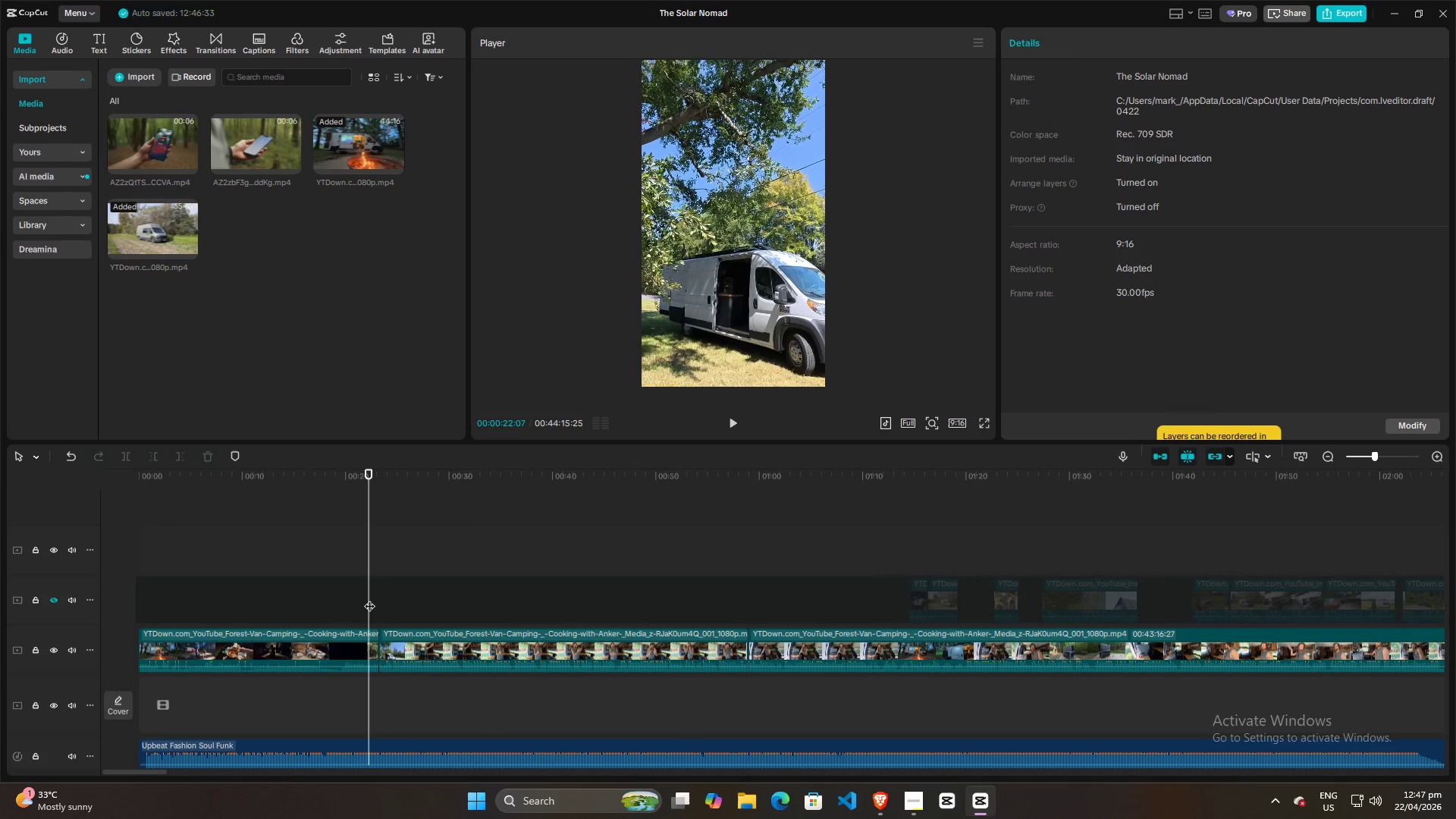 
key(Space)
 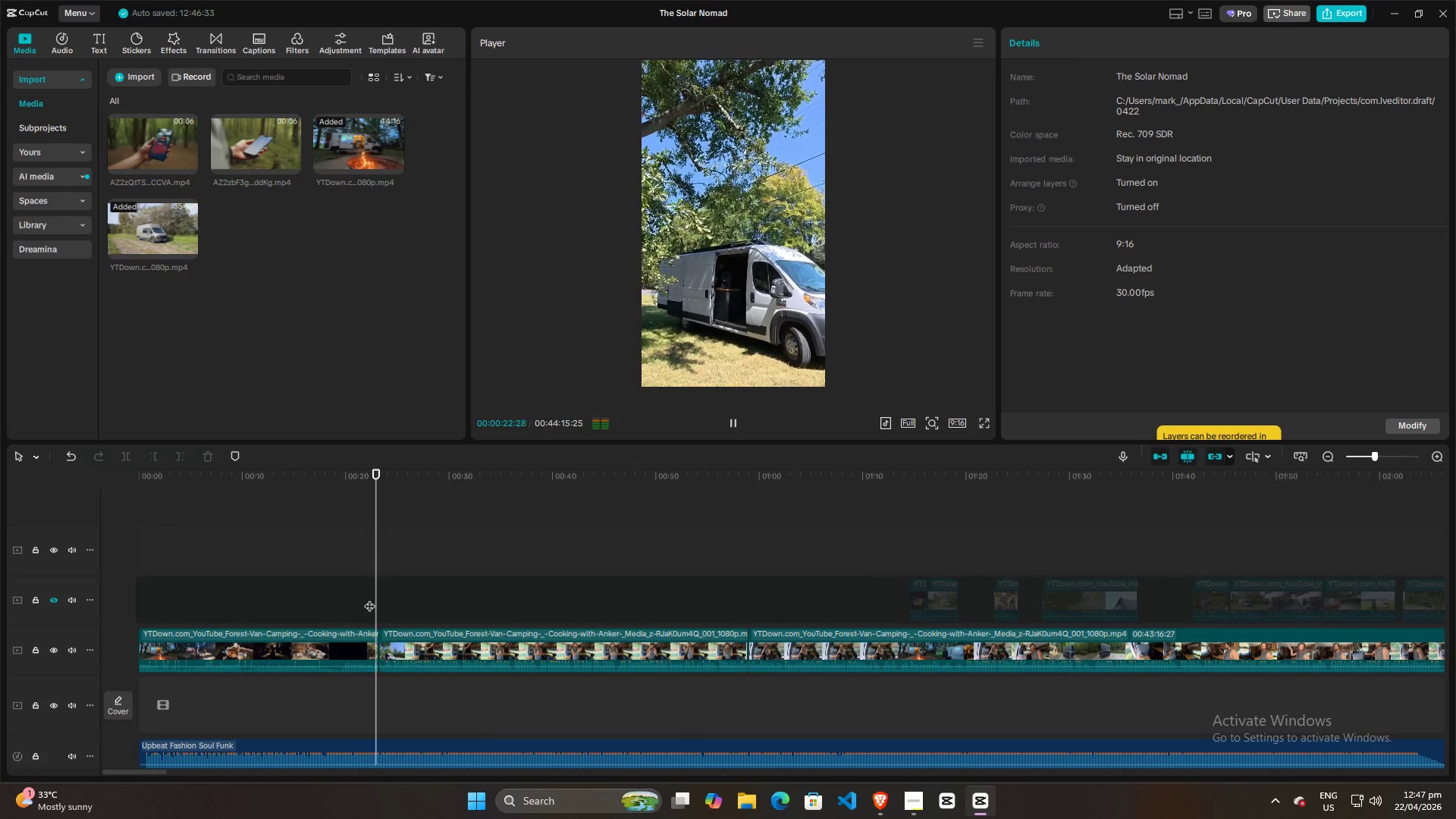 
key(Space)
 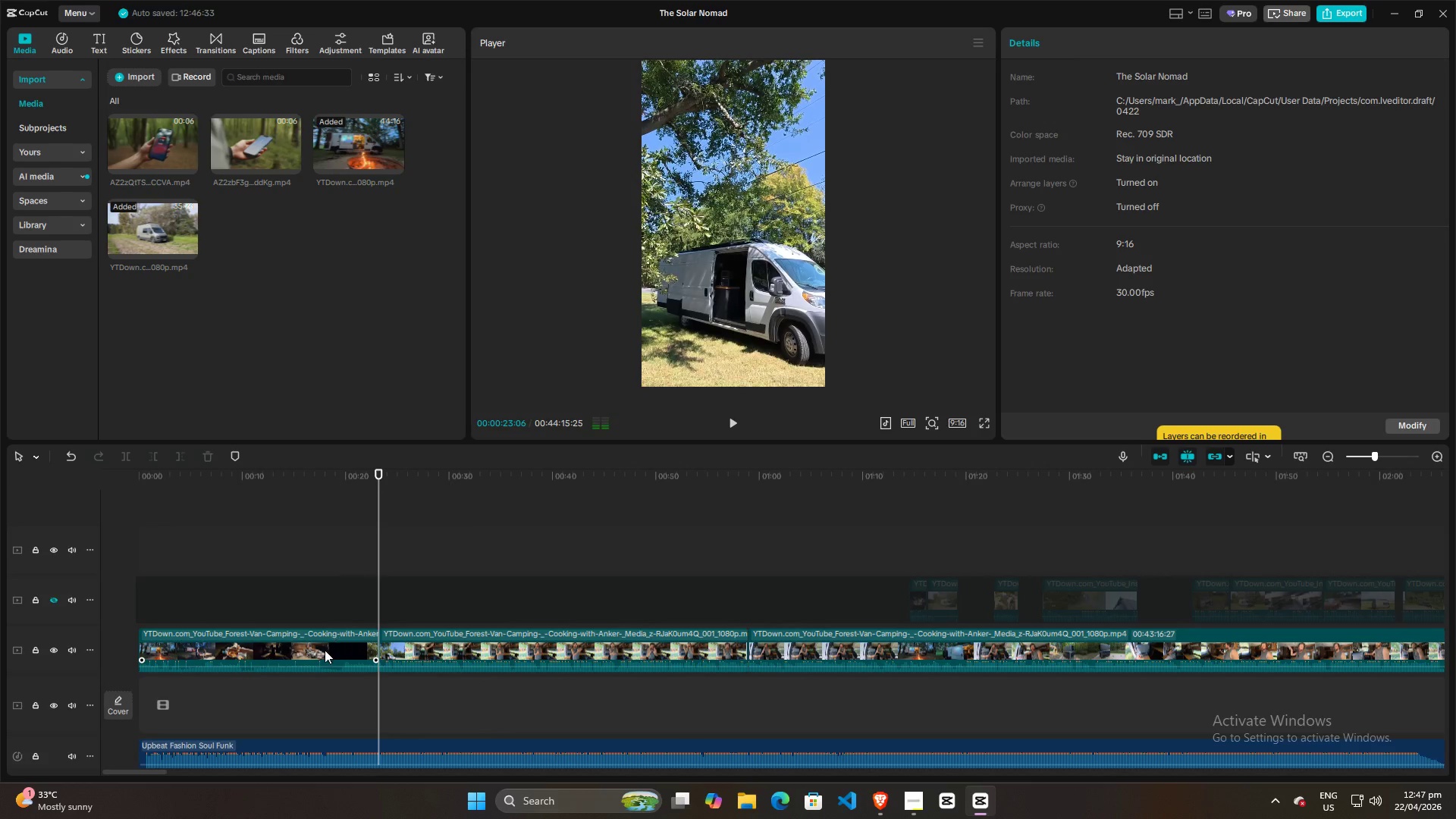 
left_click([325, 650])
 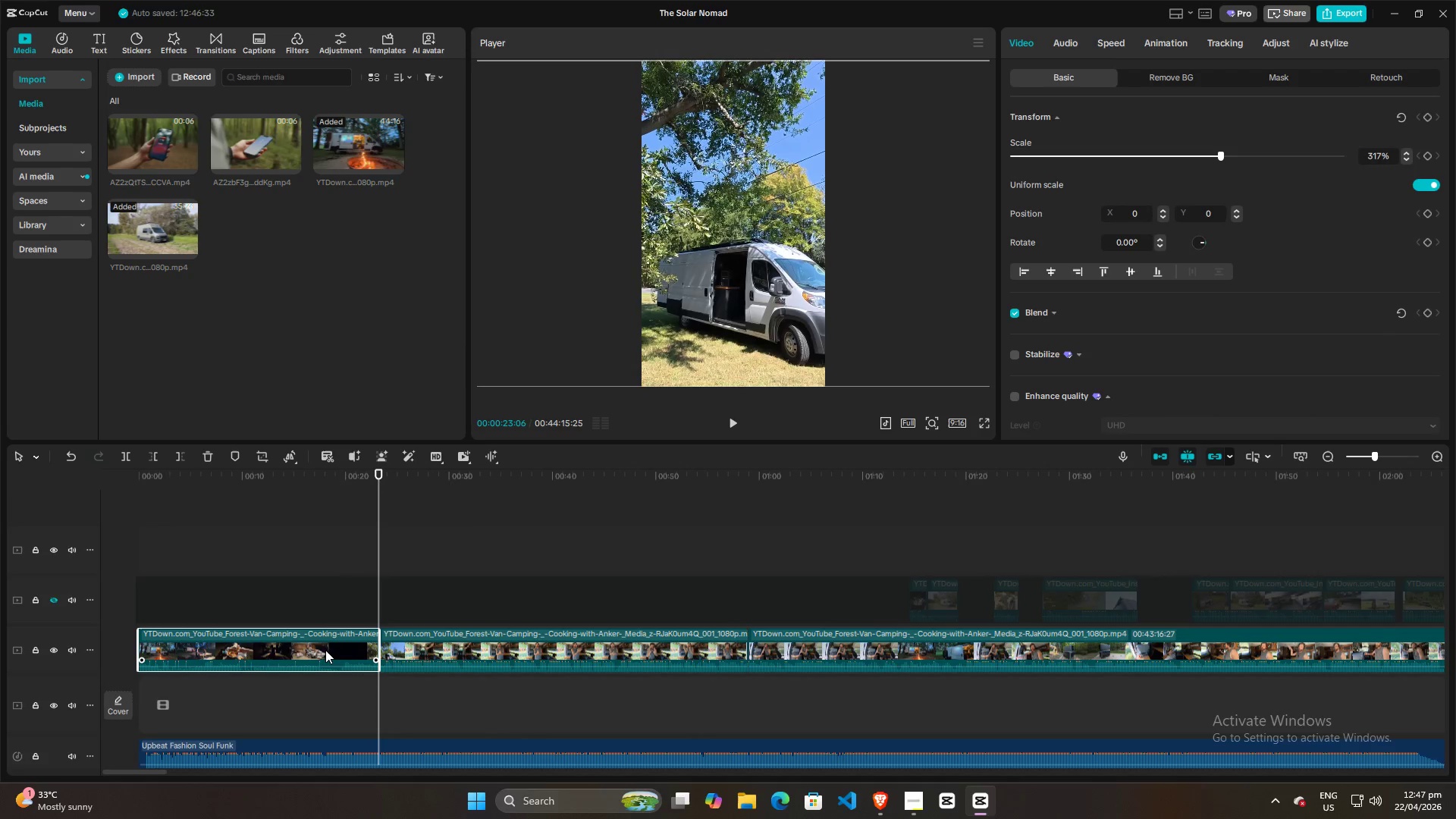 
key(Backspace)
 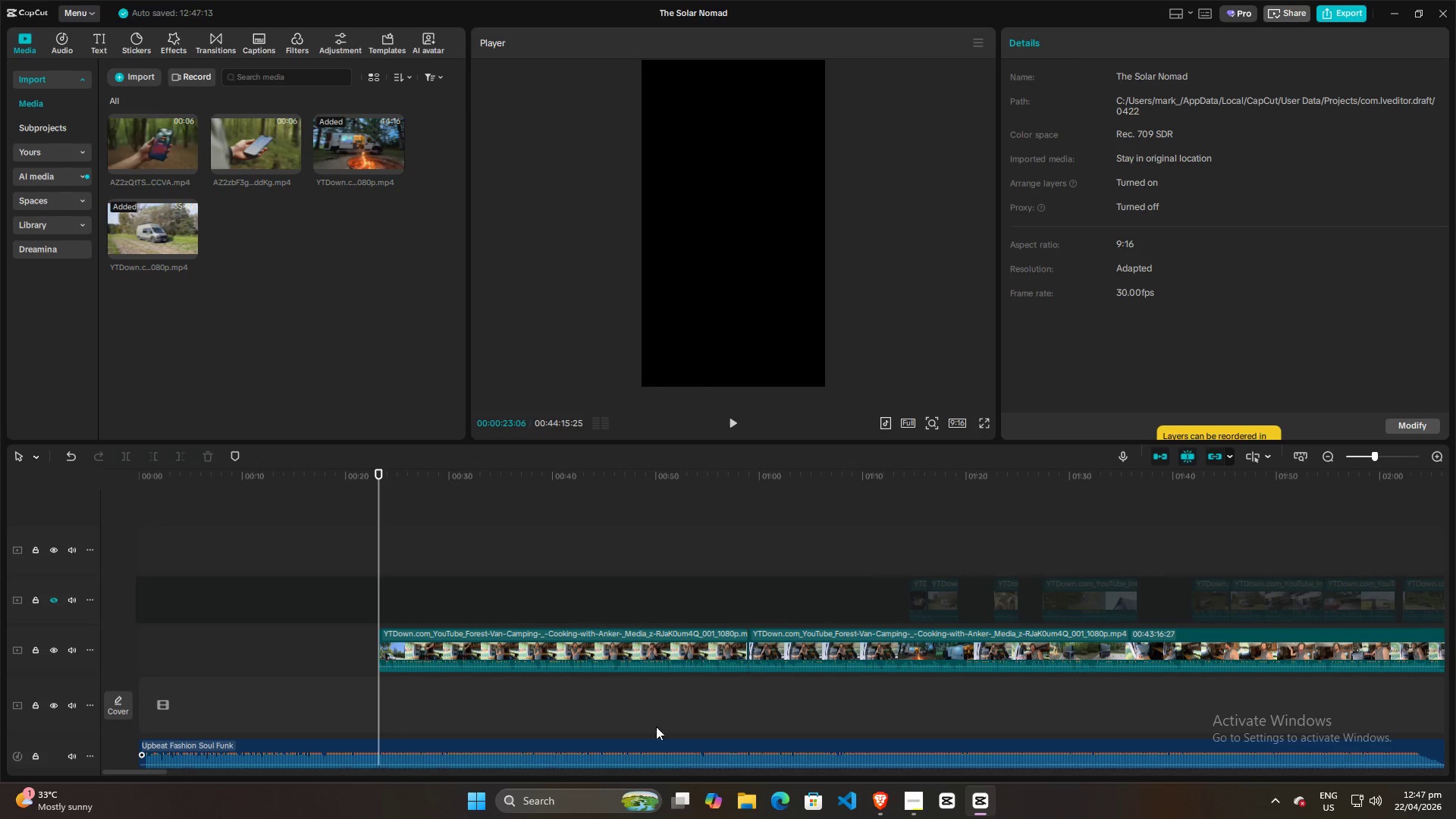 
wait(5.34)
 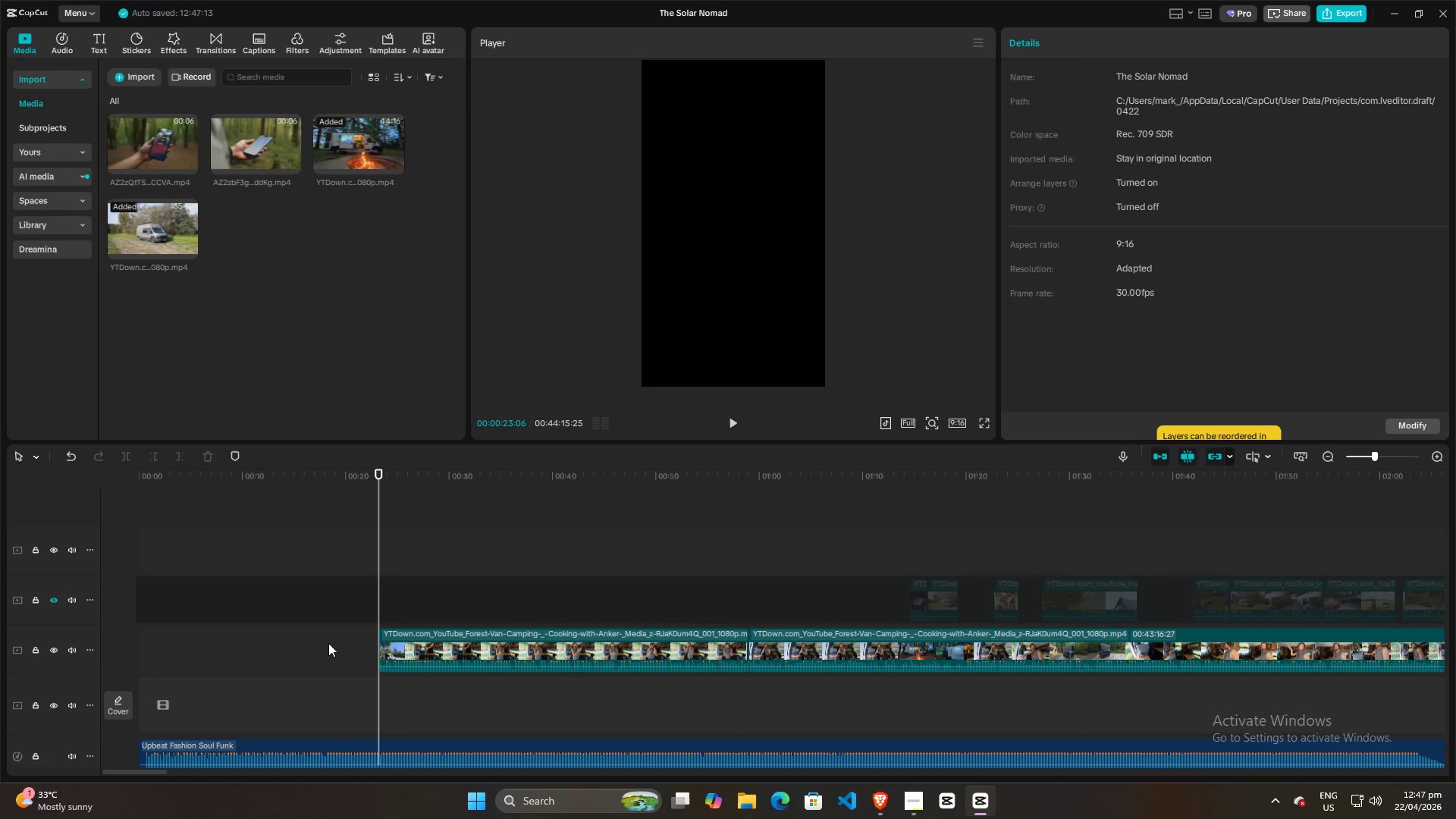 
left_click([908, 801])